 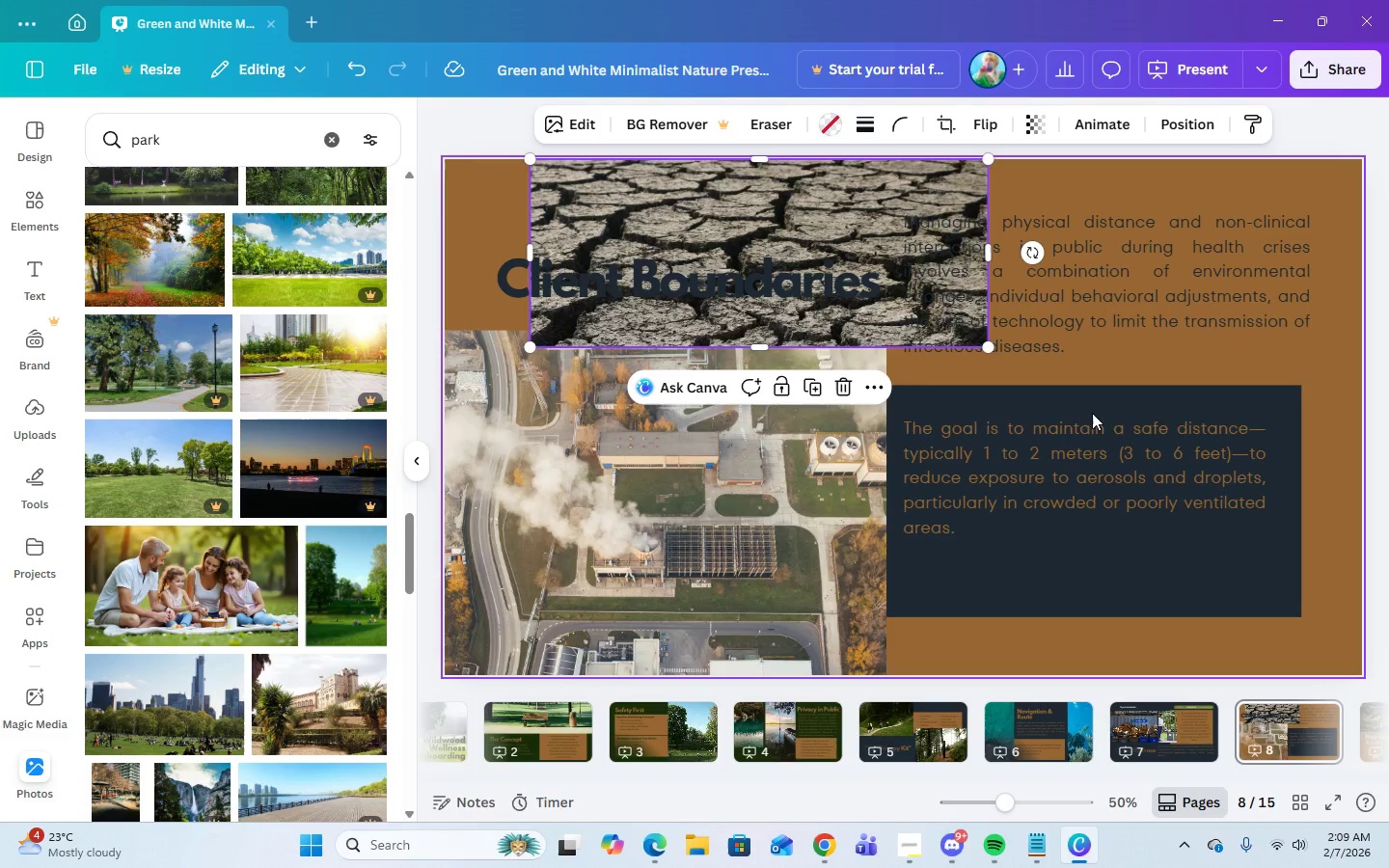 
left_click([1256, 727])
 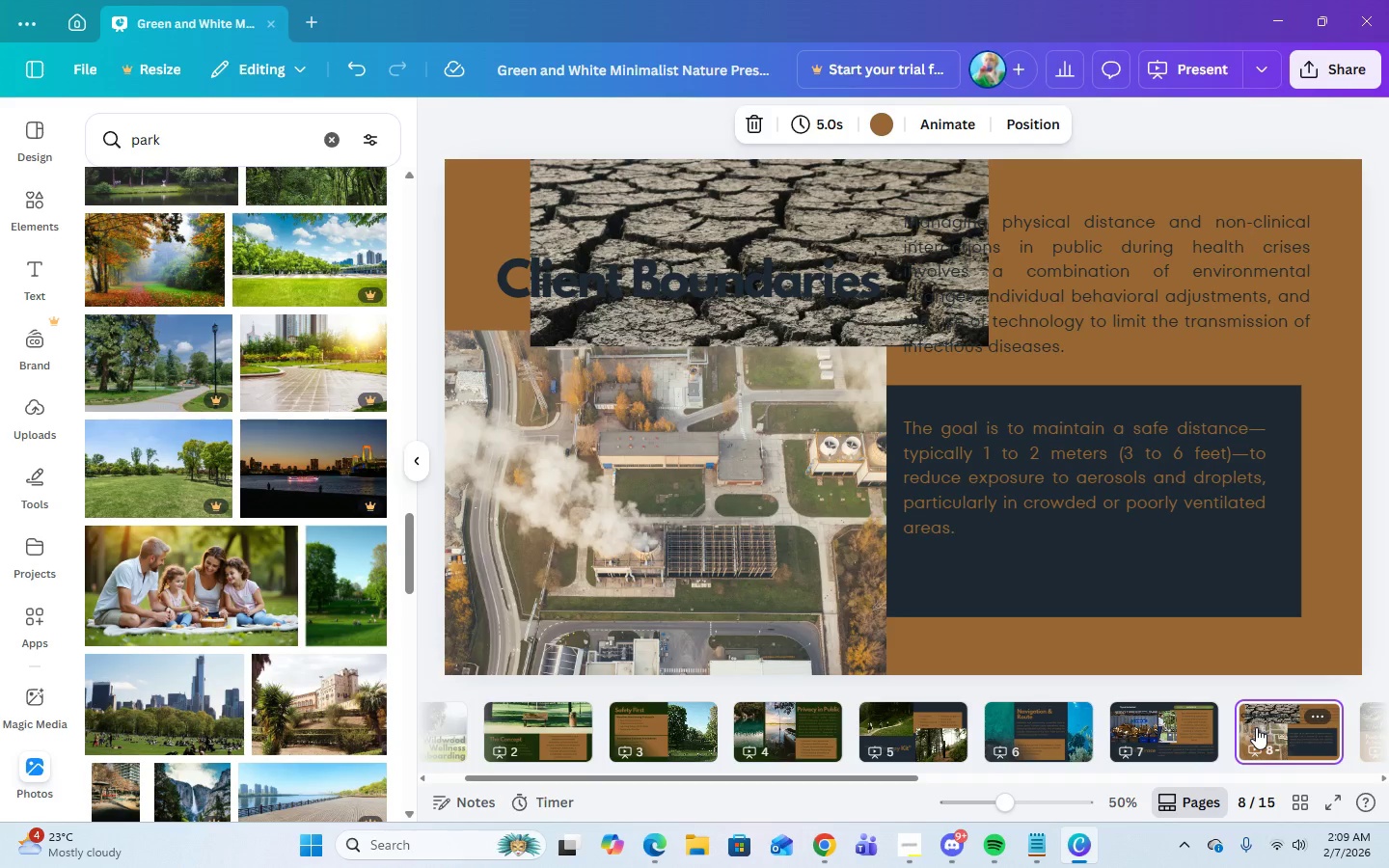 
key(ArrowRight)
 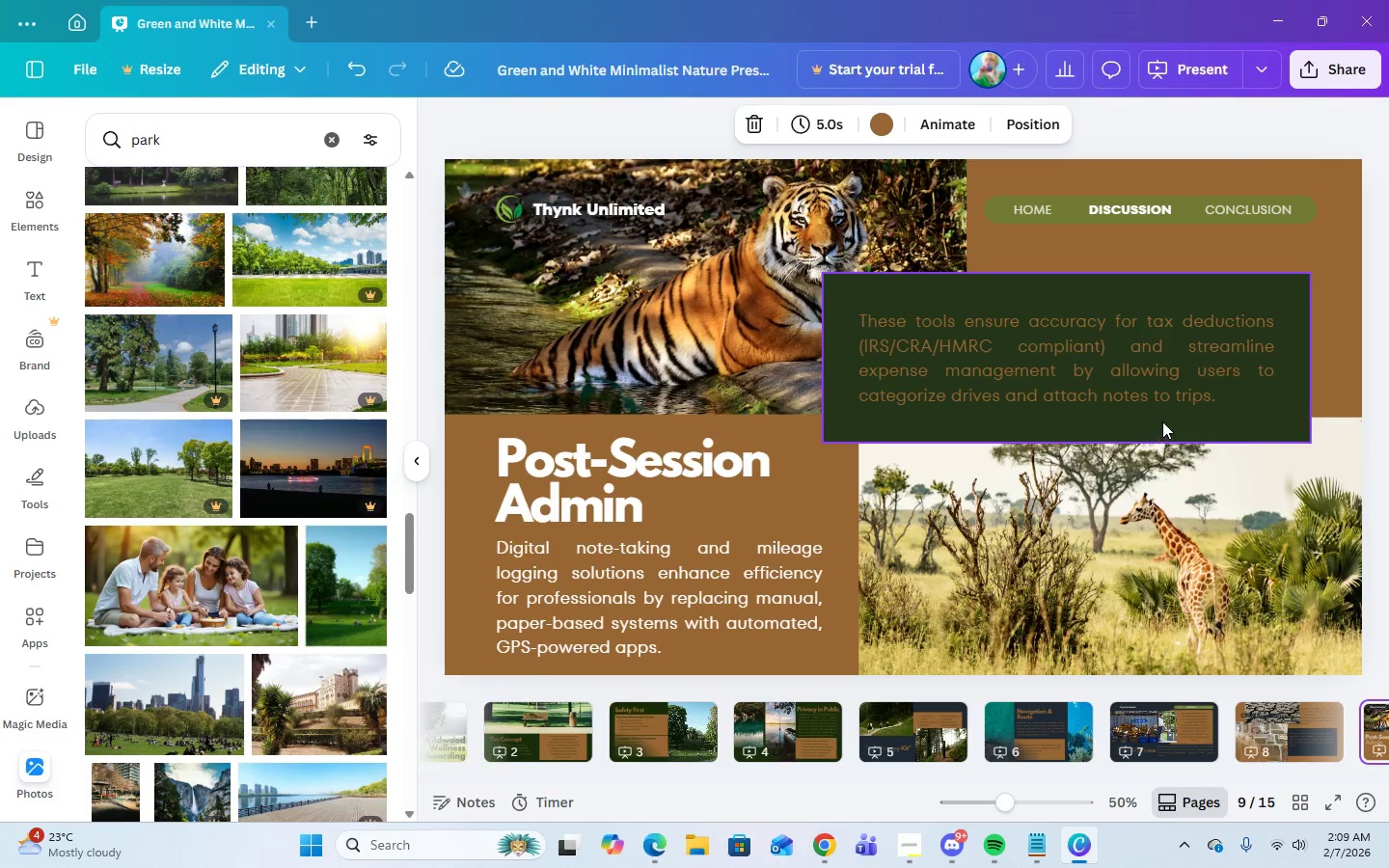 
left_click([1164, 420])
 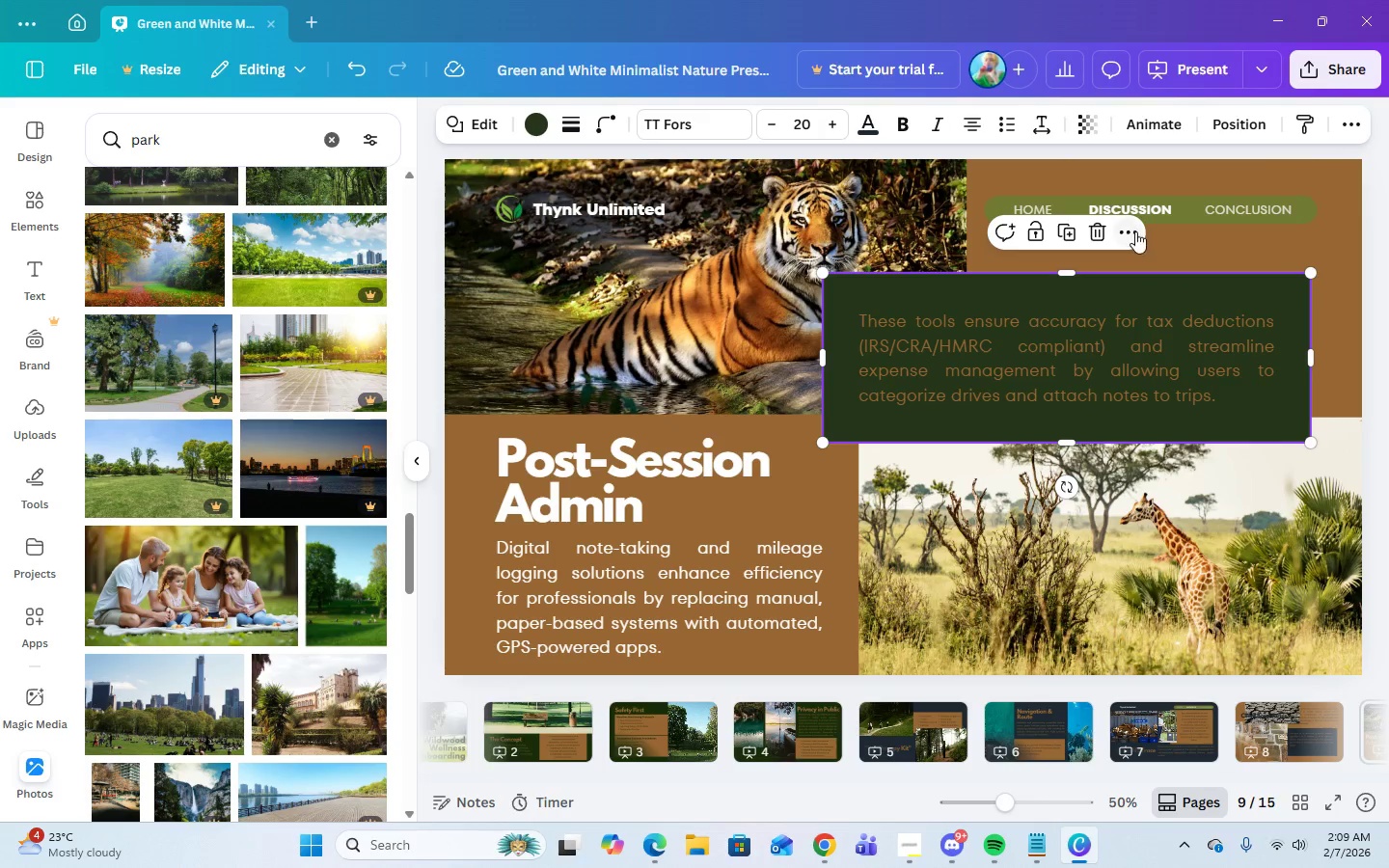 
left_click([1135, 231])
 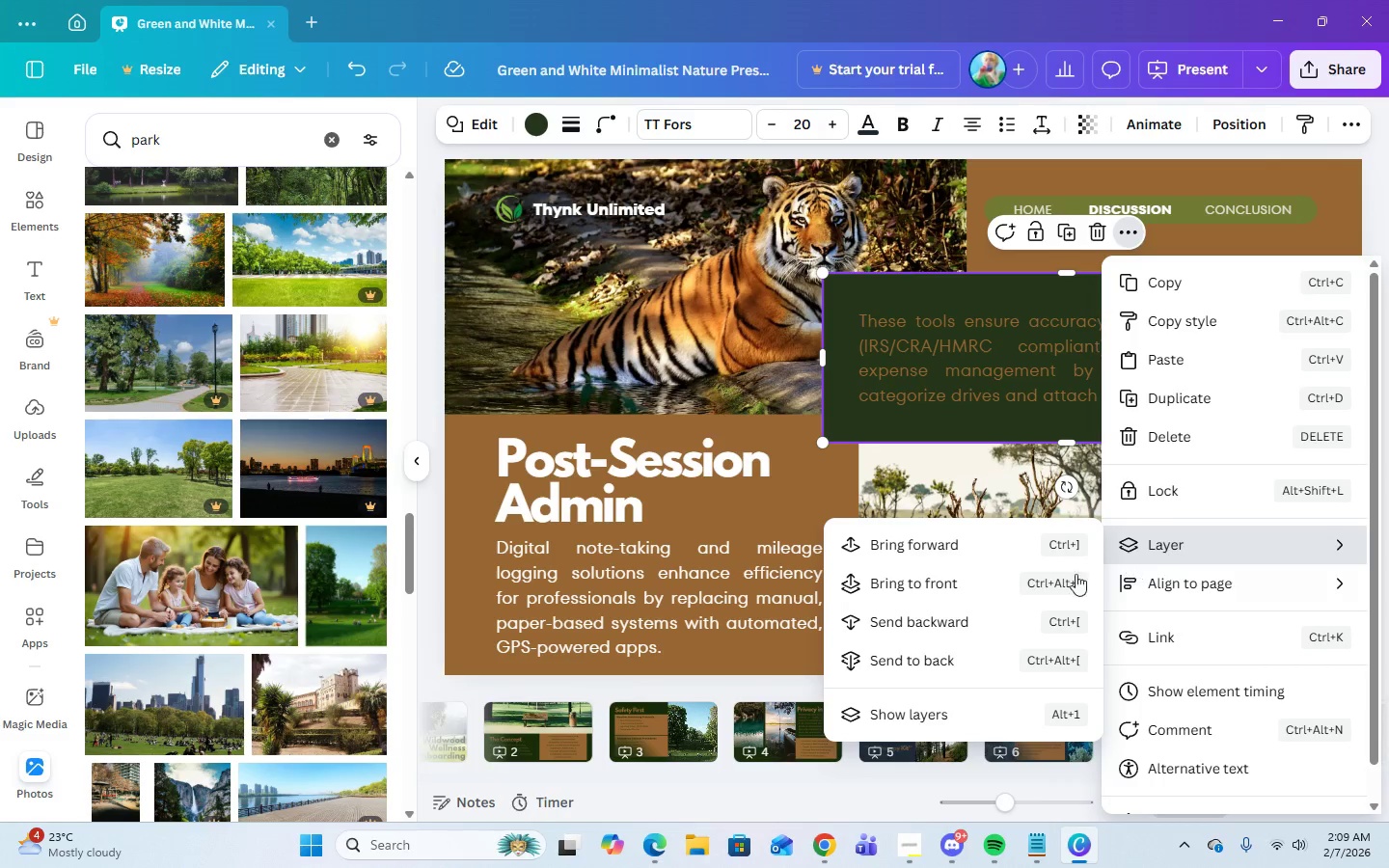 
left_click([990, 613])
 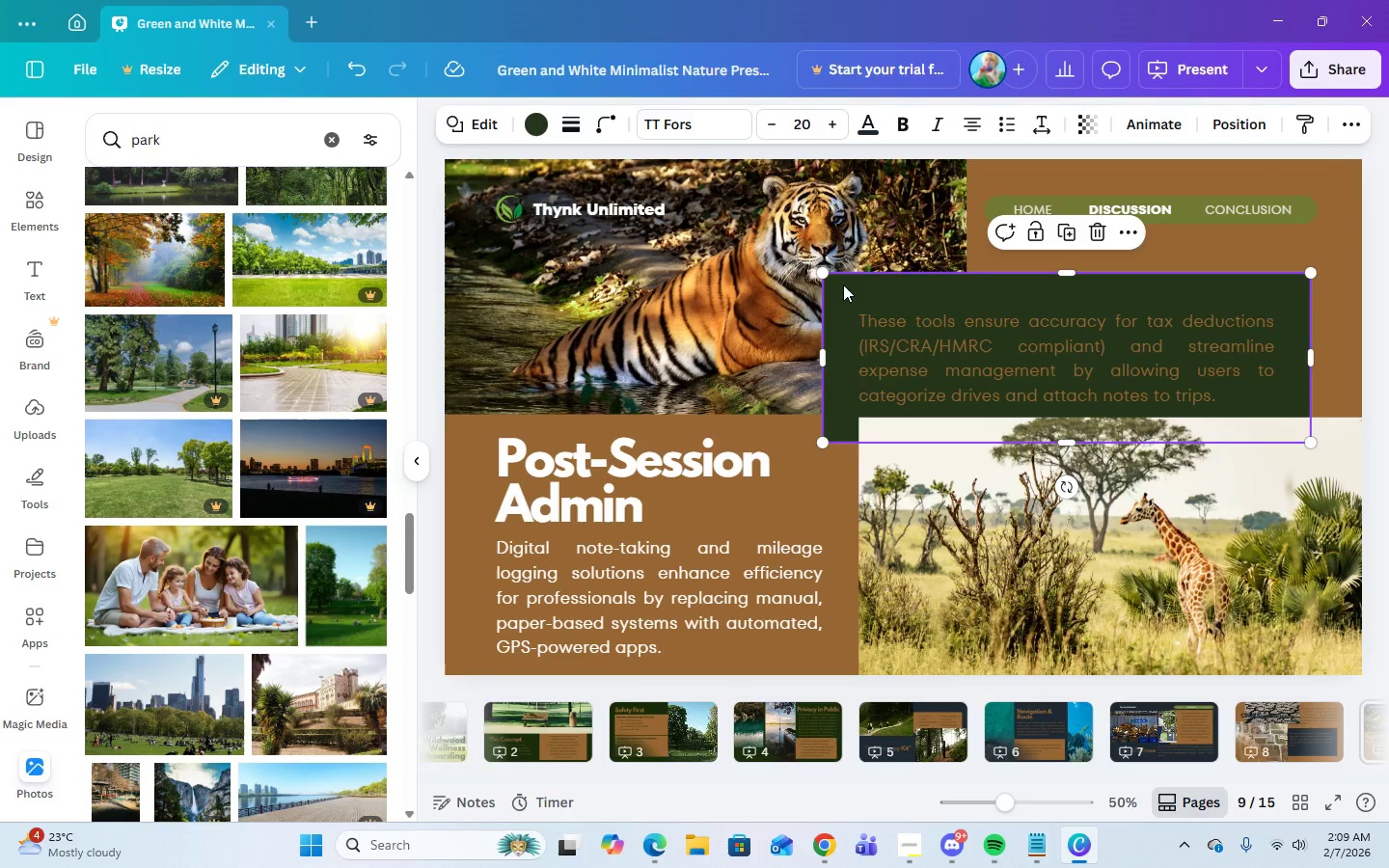 
left_click([843, 285])
 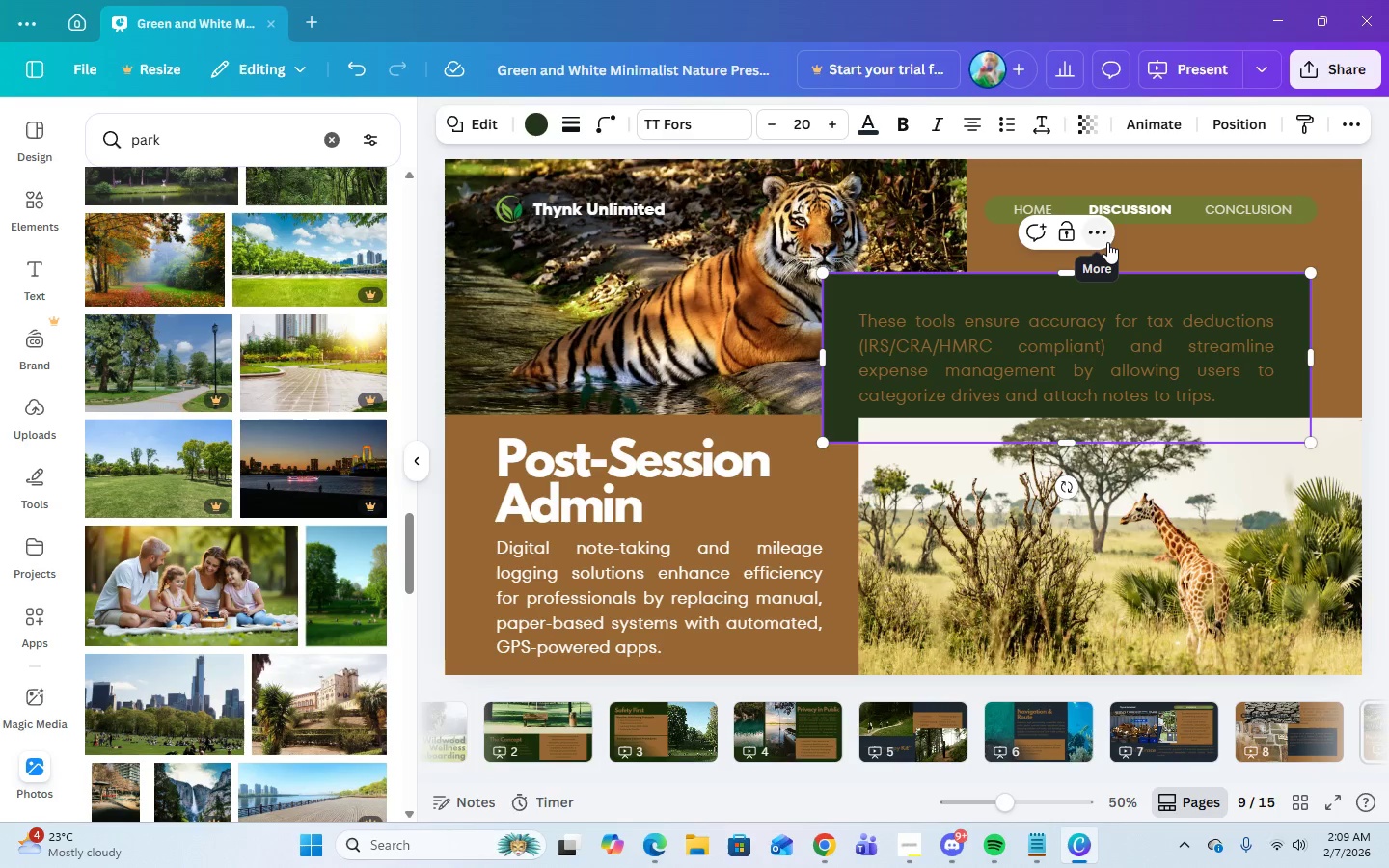 
left_click([1103, 233])
 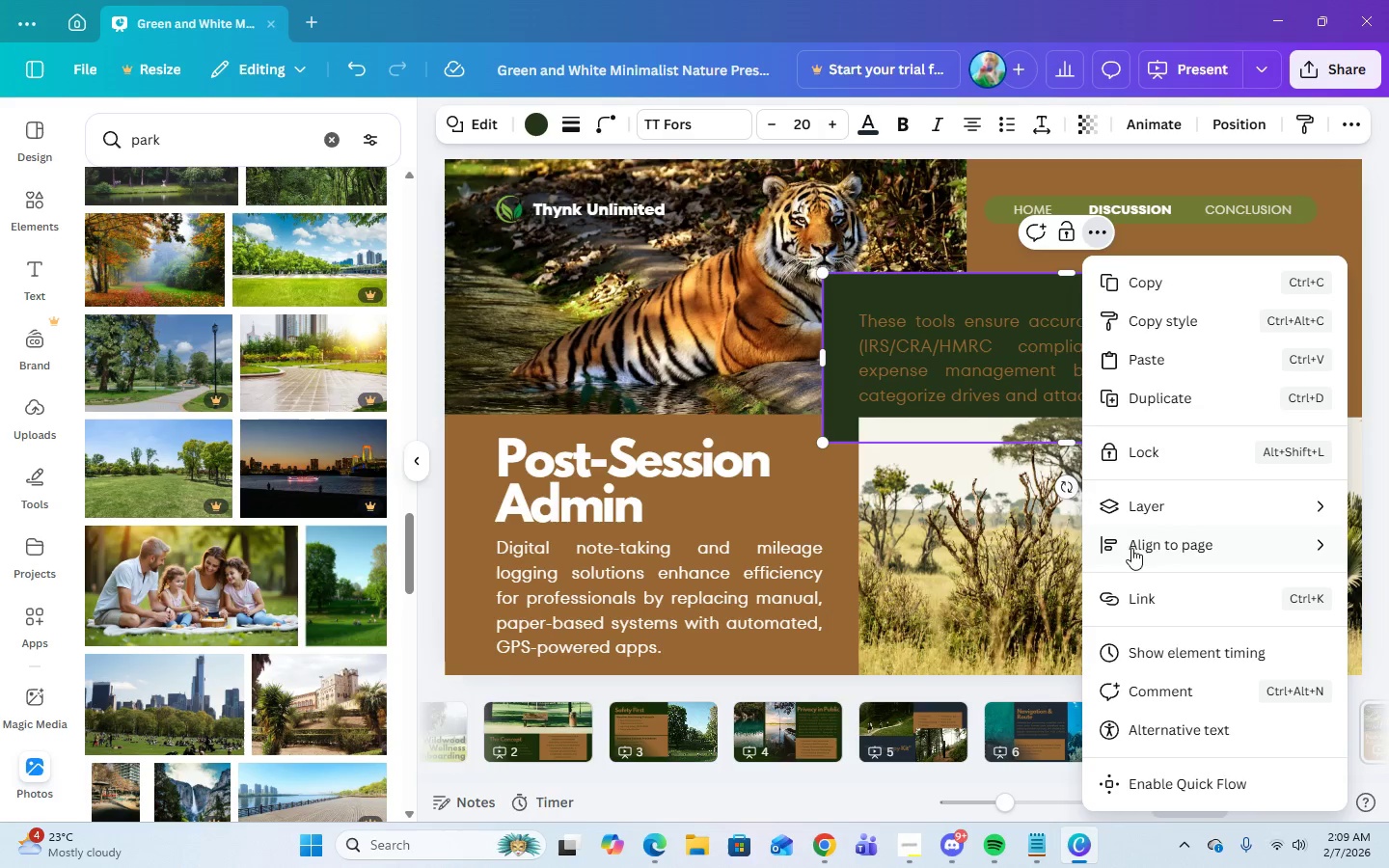 
left_click([917, 577])
 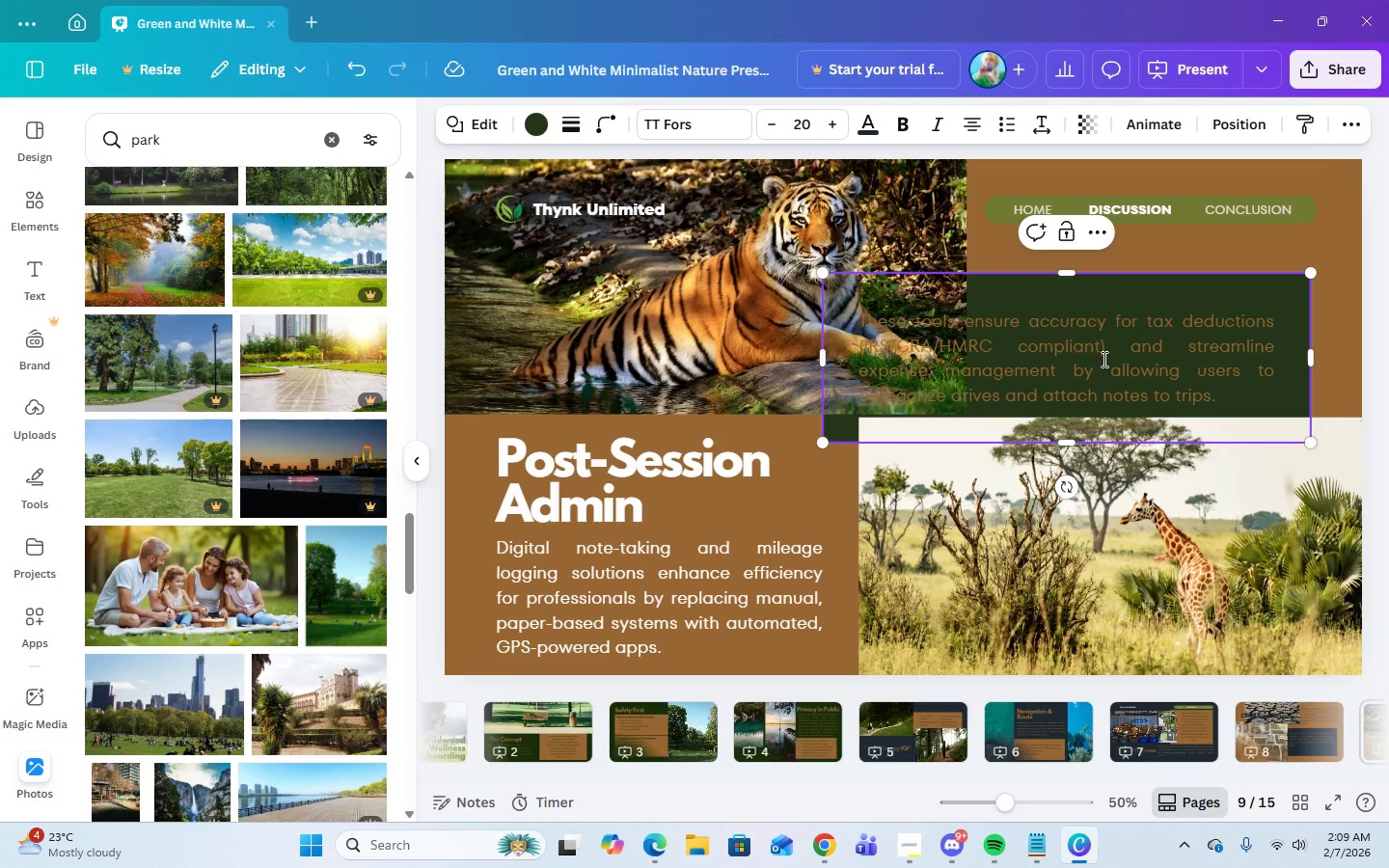 
left_click([1217, 231])
 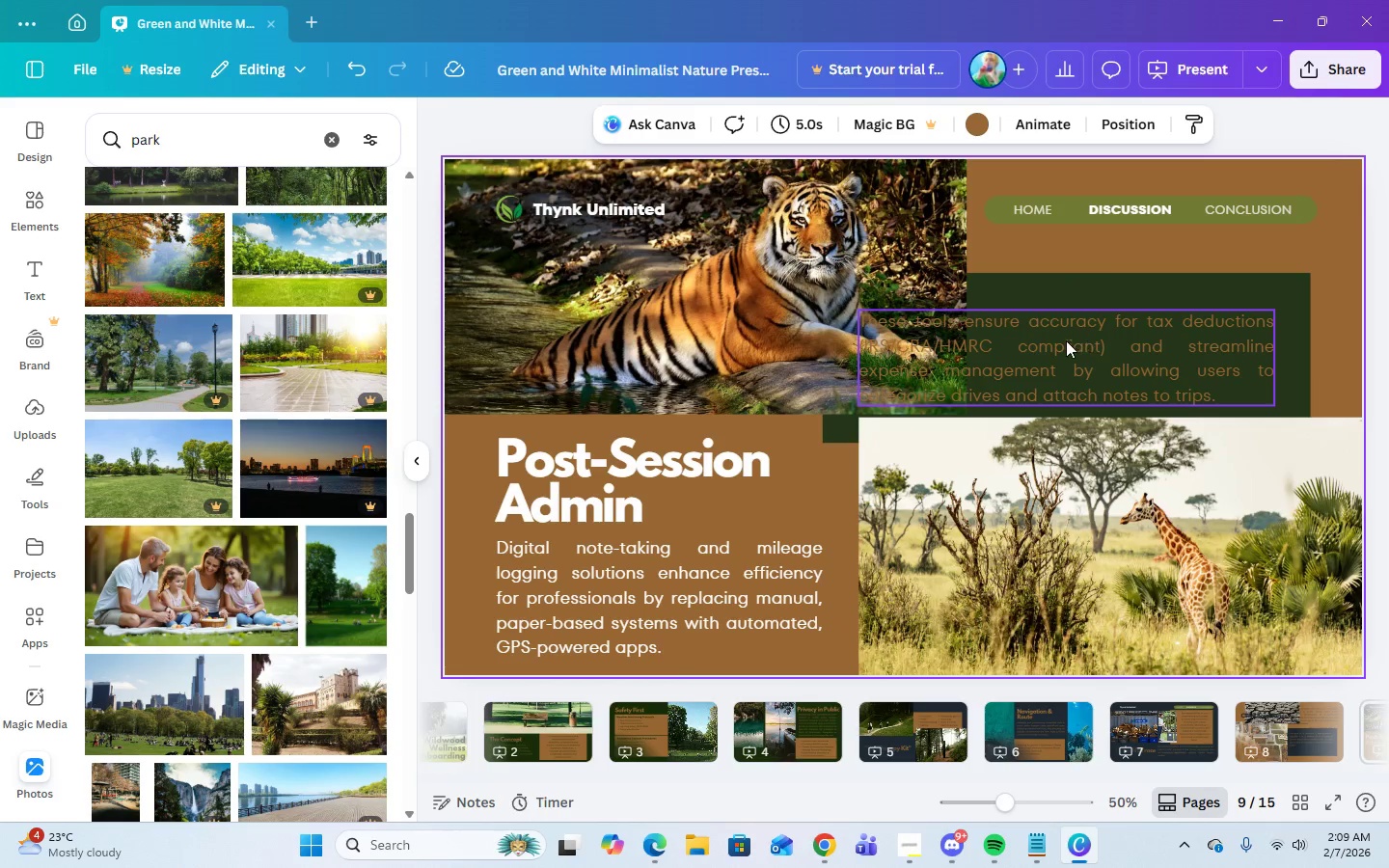 
left_click([1066, 339])
 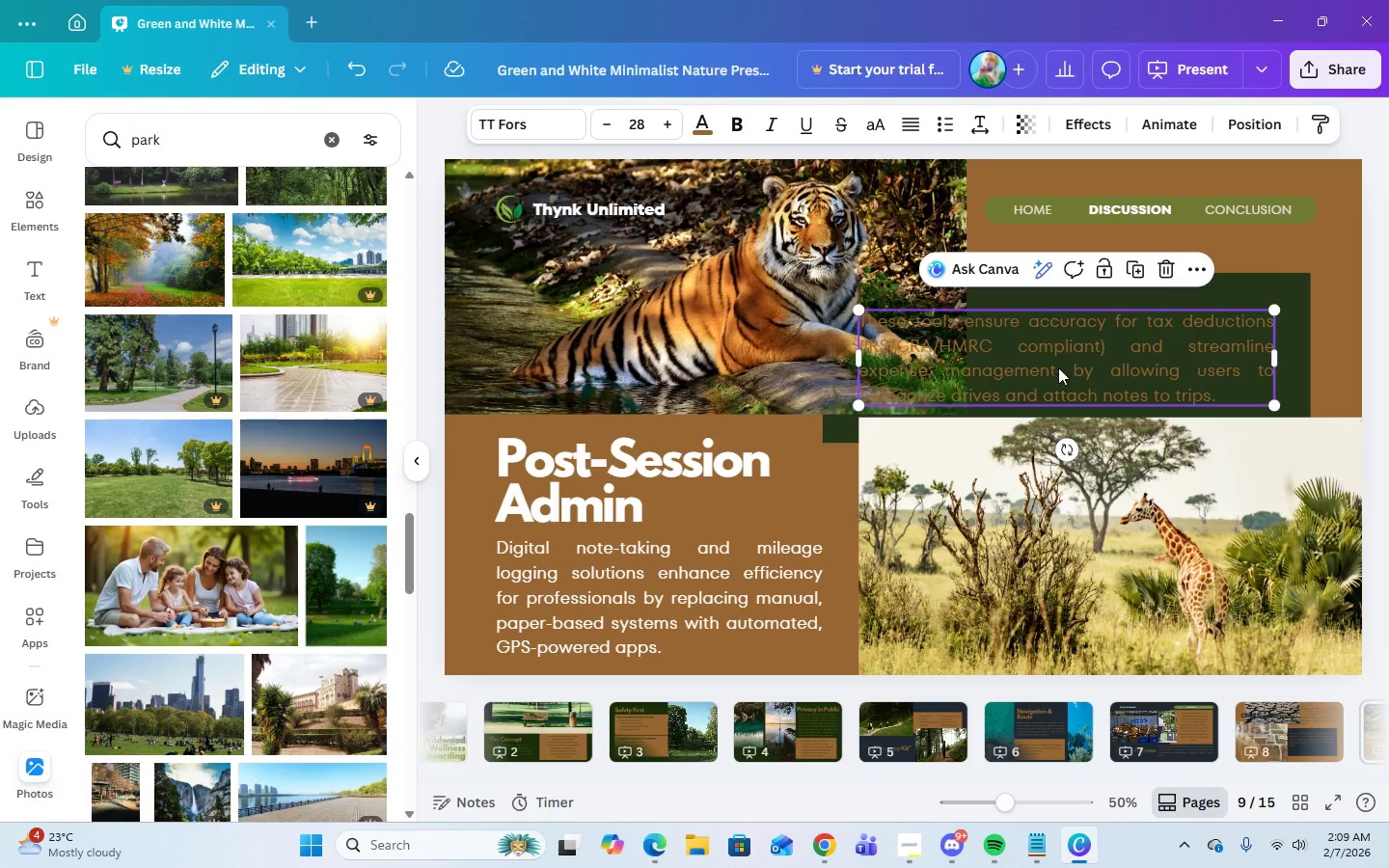 
left_click_drag(start_coordinate=[1061, 362], to_coordinate=[1097, 356])
 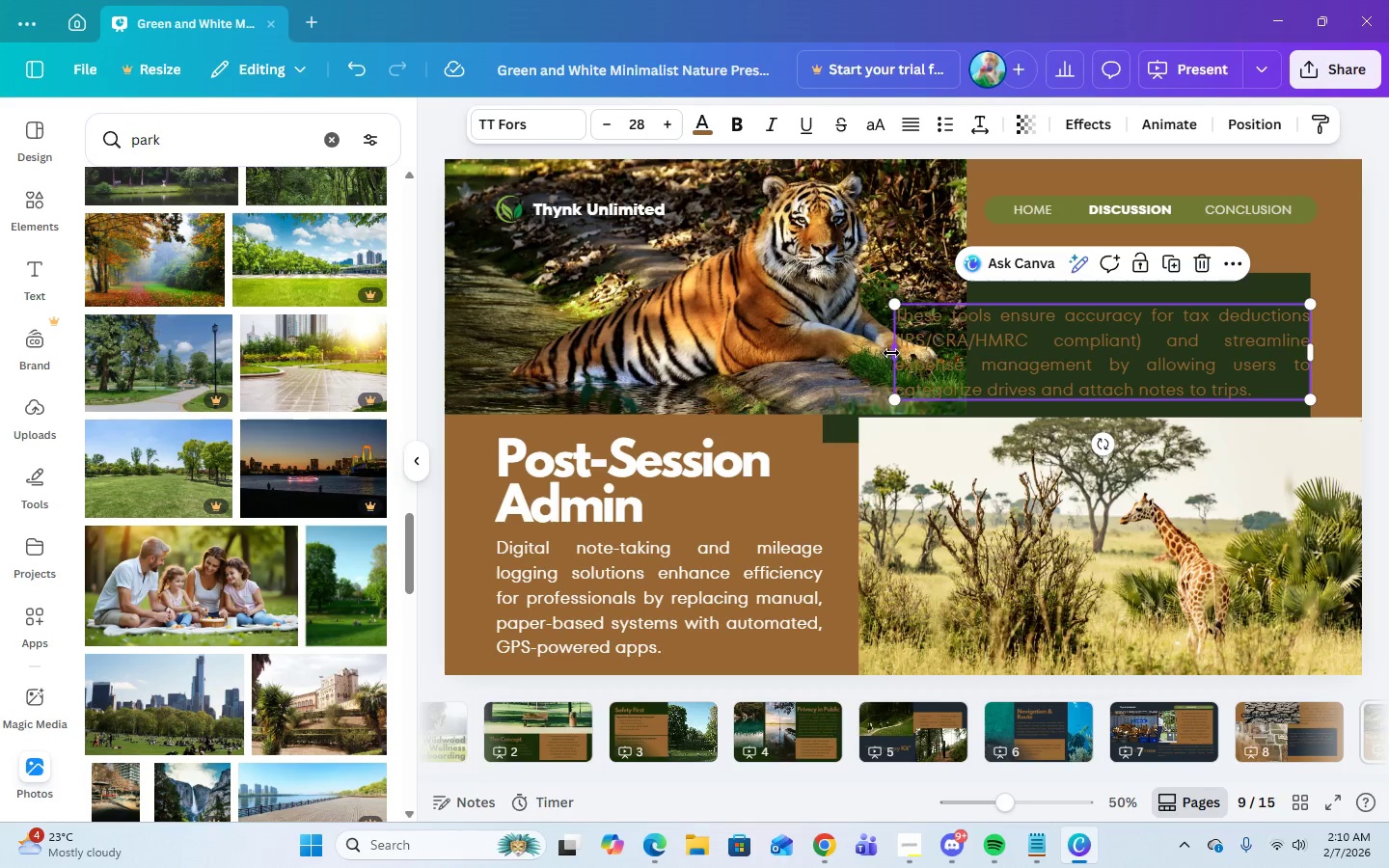 
left_click_drag(start_coordinate=[894, 353], to_coordinate=[981, 352])
 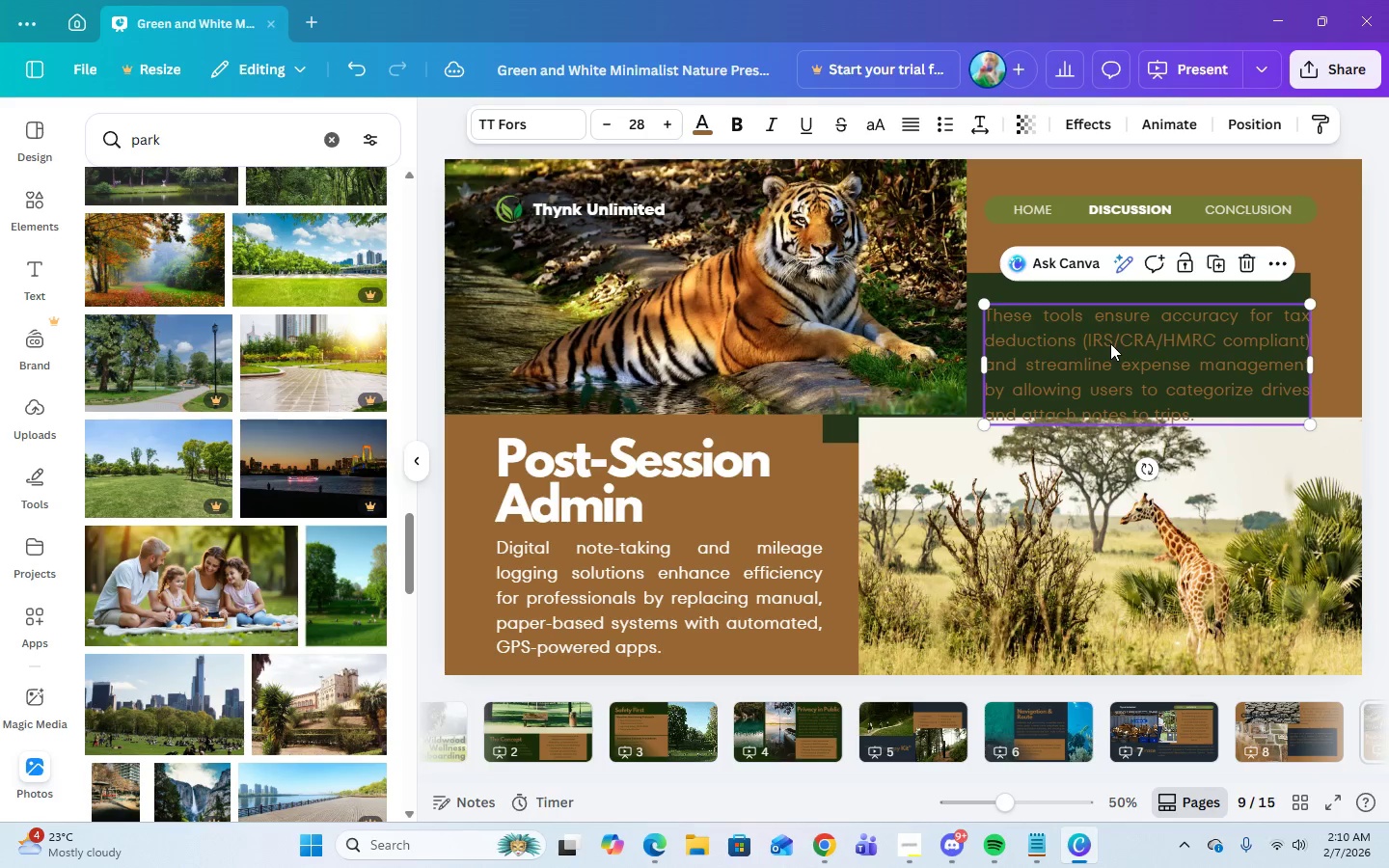 
left_click_drag(start_coordinate=[1110, 343], to_coordinate=[1106, 323])
 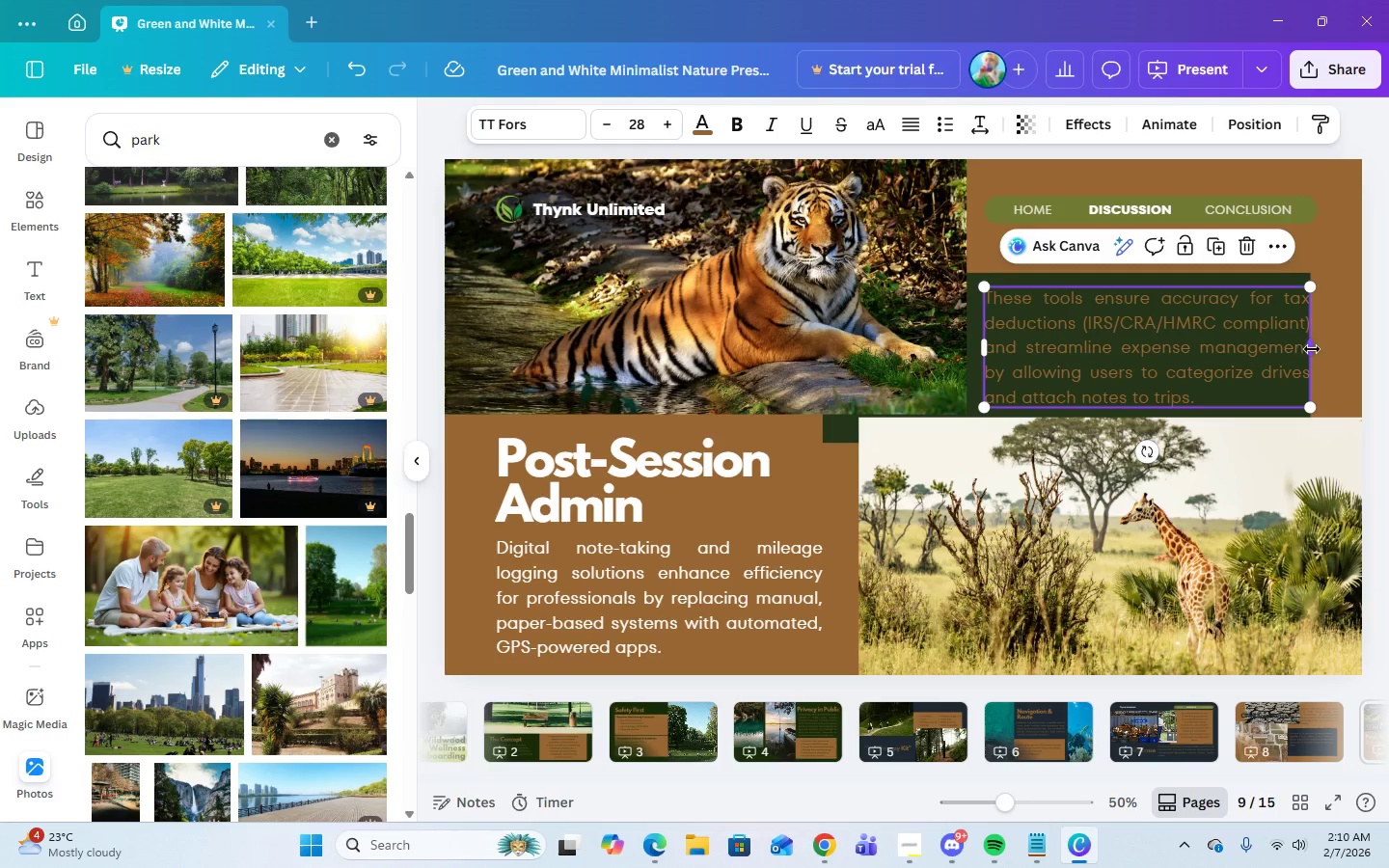 
left_click_drag(start_coordinate=[1312, 349], to_coordinate=[1299, 349])
 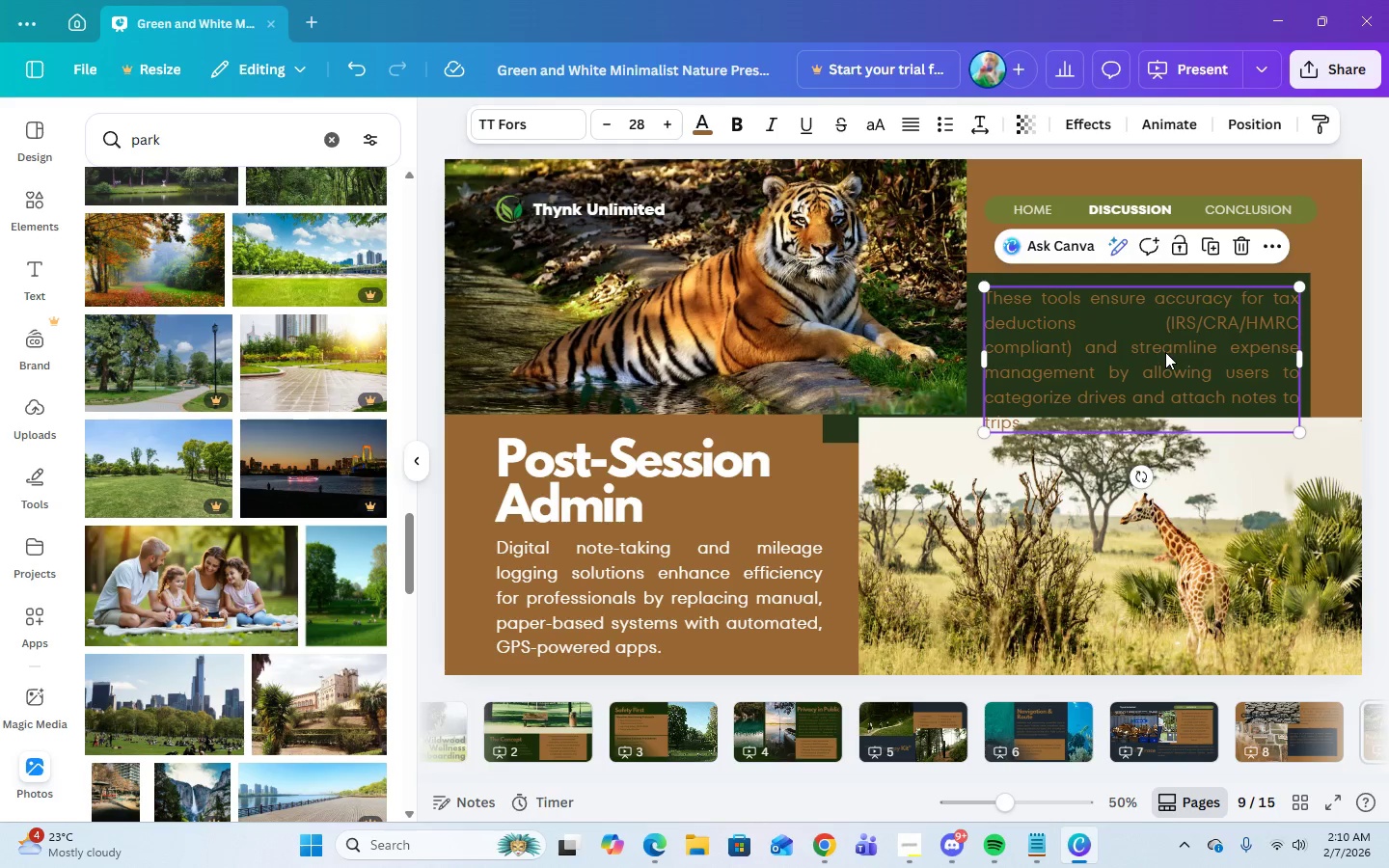 
left_click_drag(start_coordinate=[1165, 352], to_coordinate=[1165, 347])
 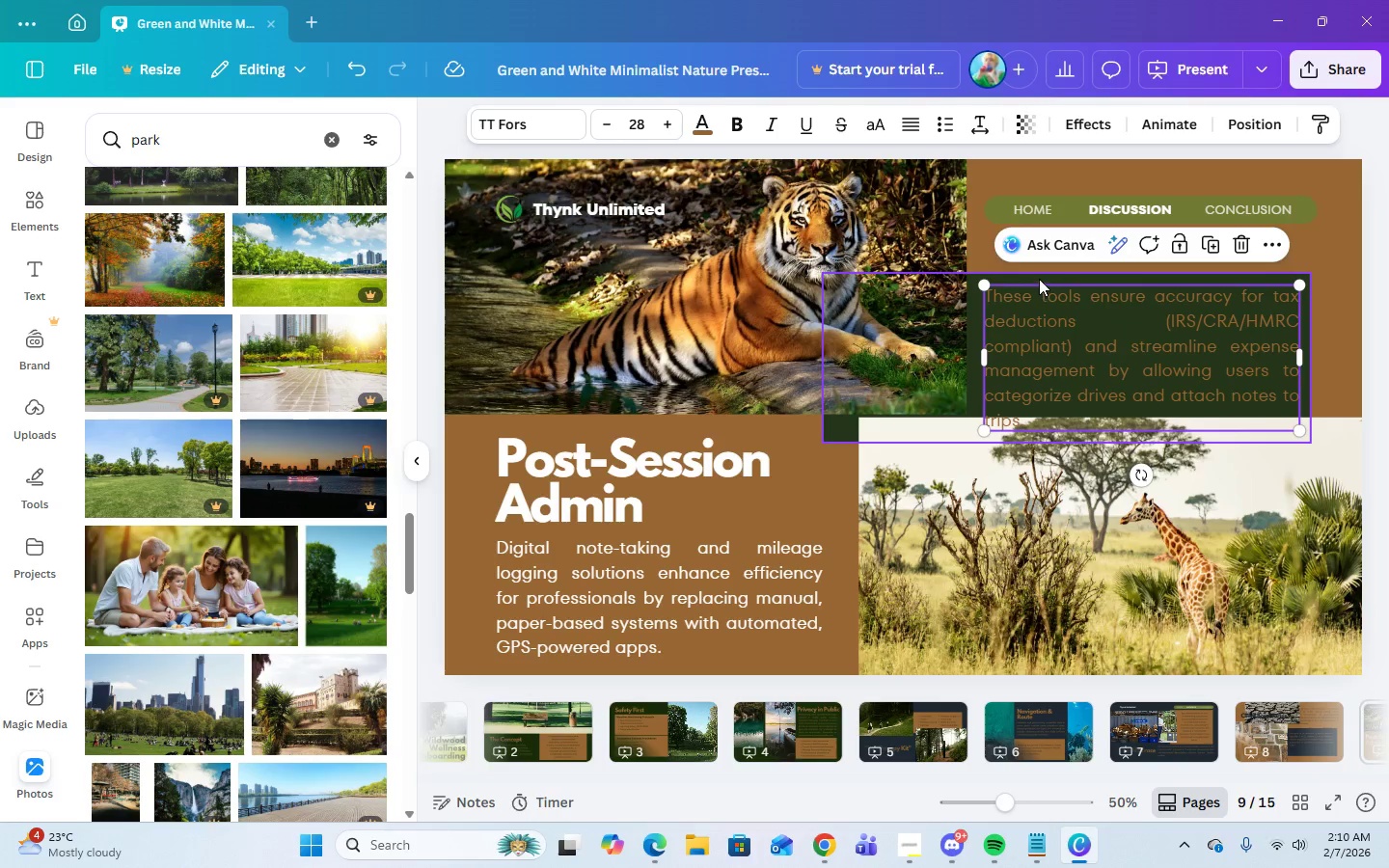 
left_click([1039, 276])
 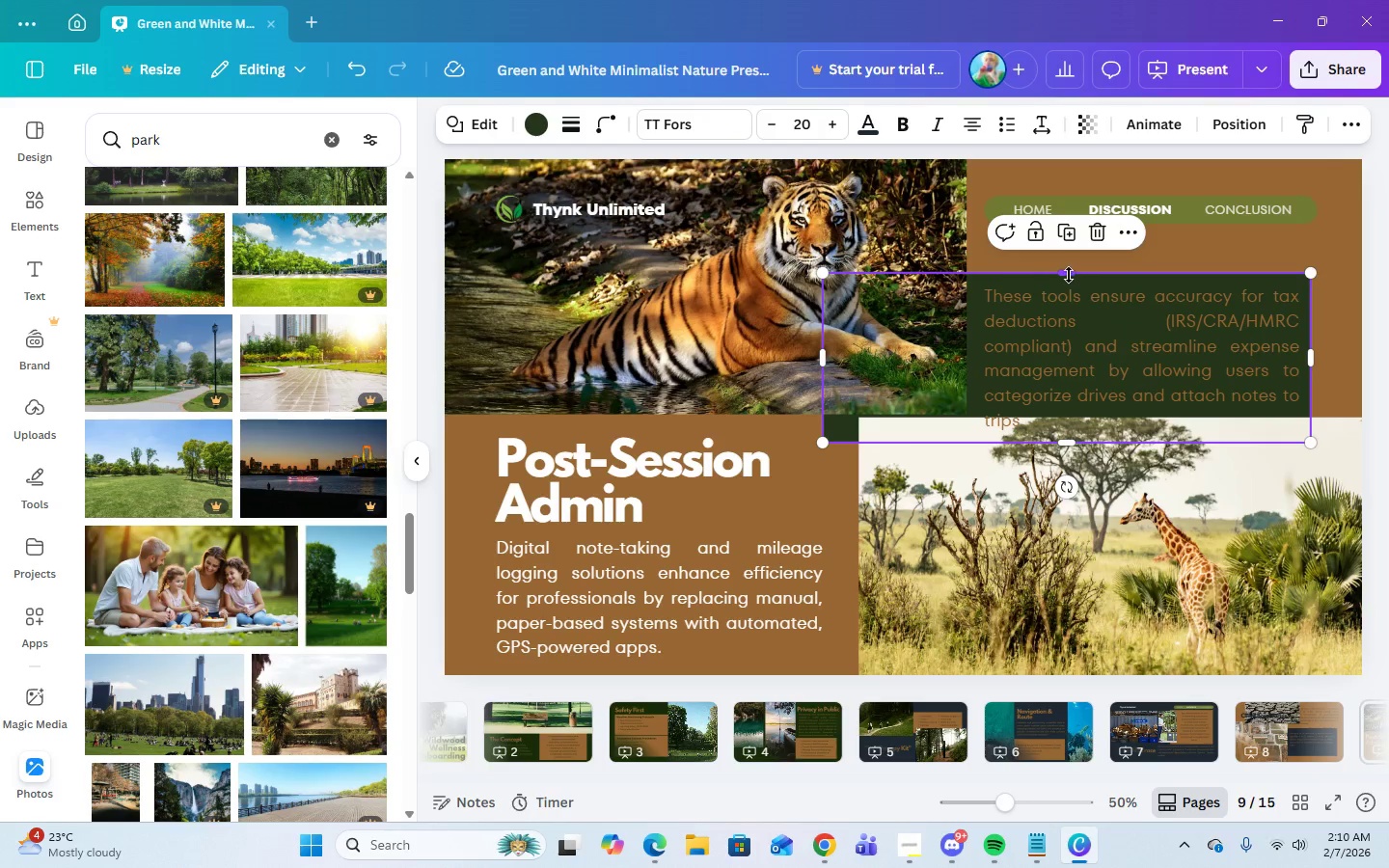 
left_click_drag(start_coordinate=[1069, 275], to_coordinate=[1072, 247])
 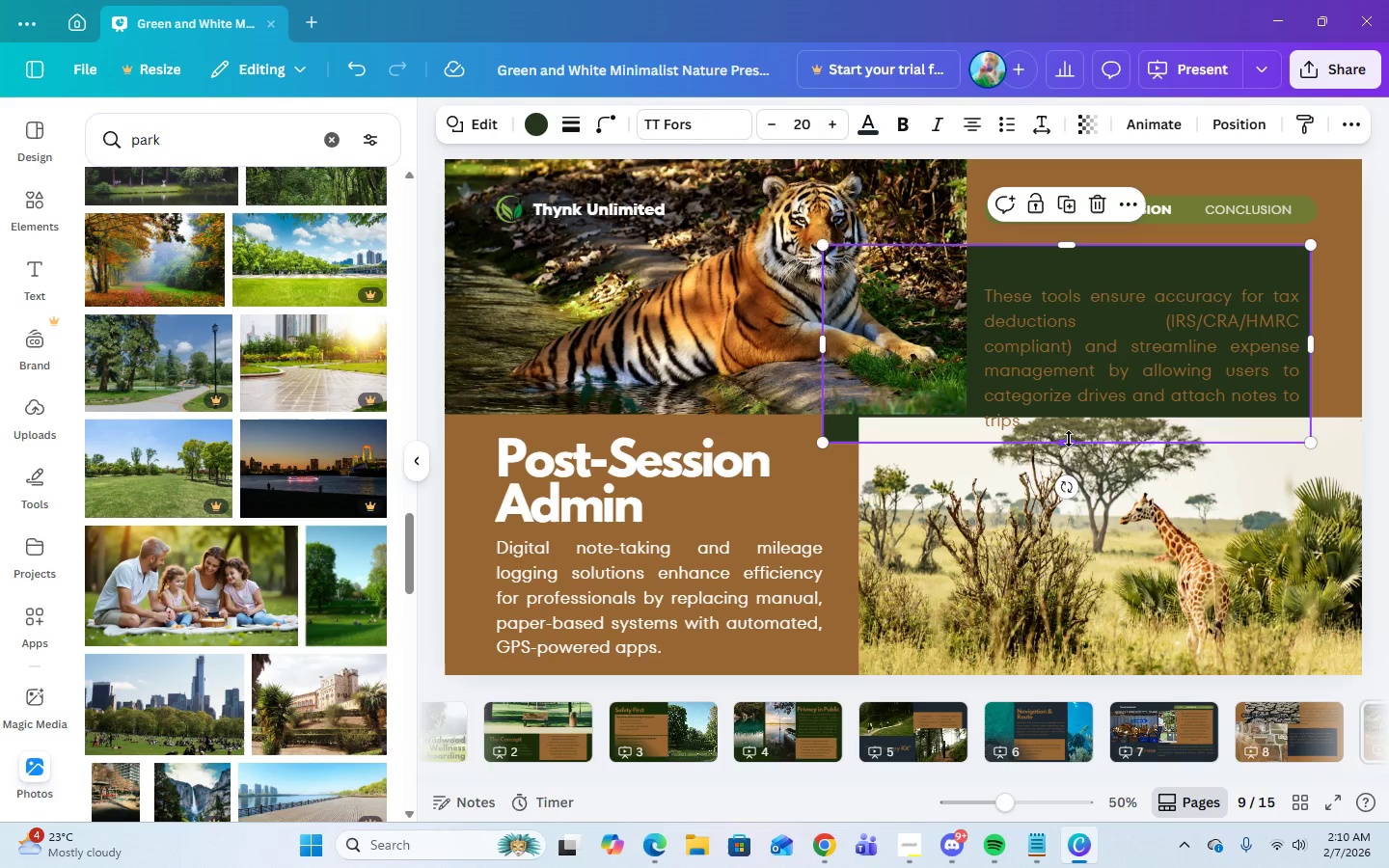 
left_click_drag(start_coordinate=[1069, 442], to_coordinate=[1070, 462])
 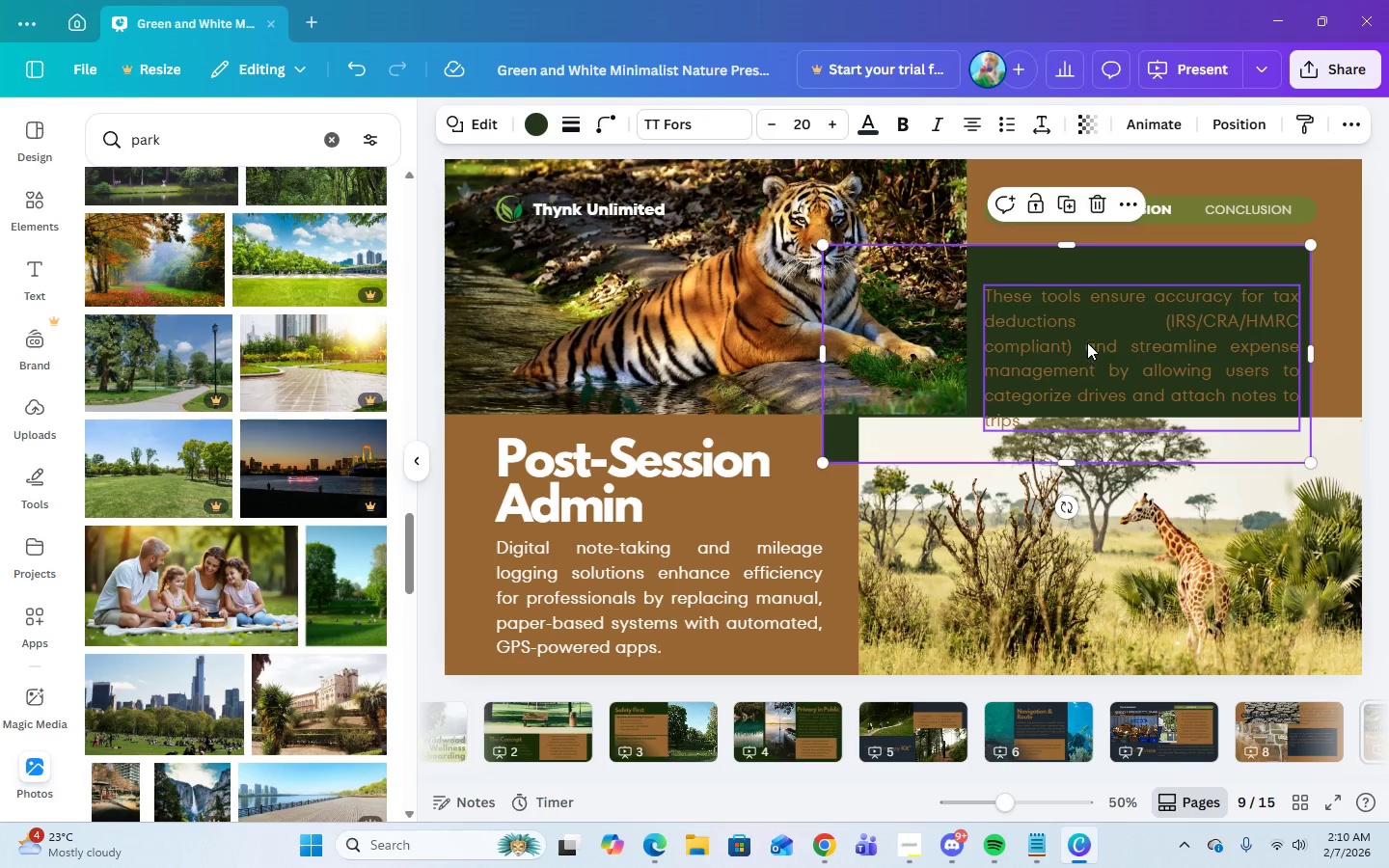 
left_click_drag(start_coordinate=[1087, 342], to_coordinate=[1084, 319])
 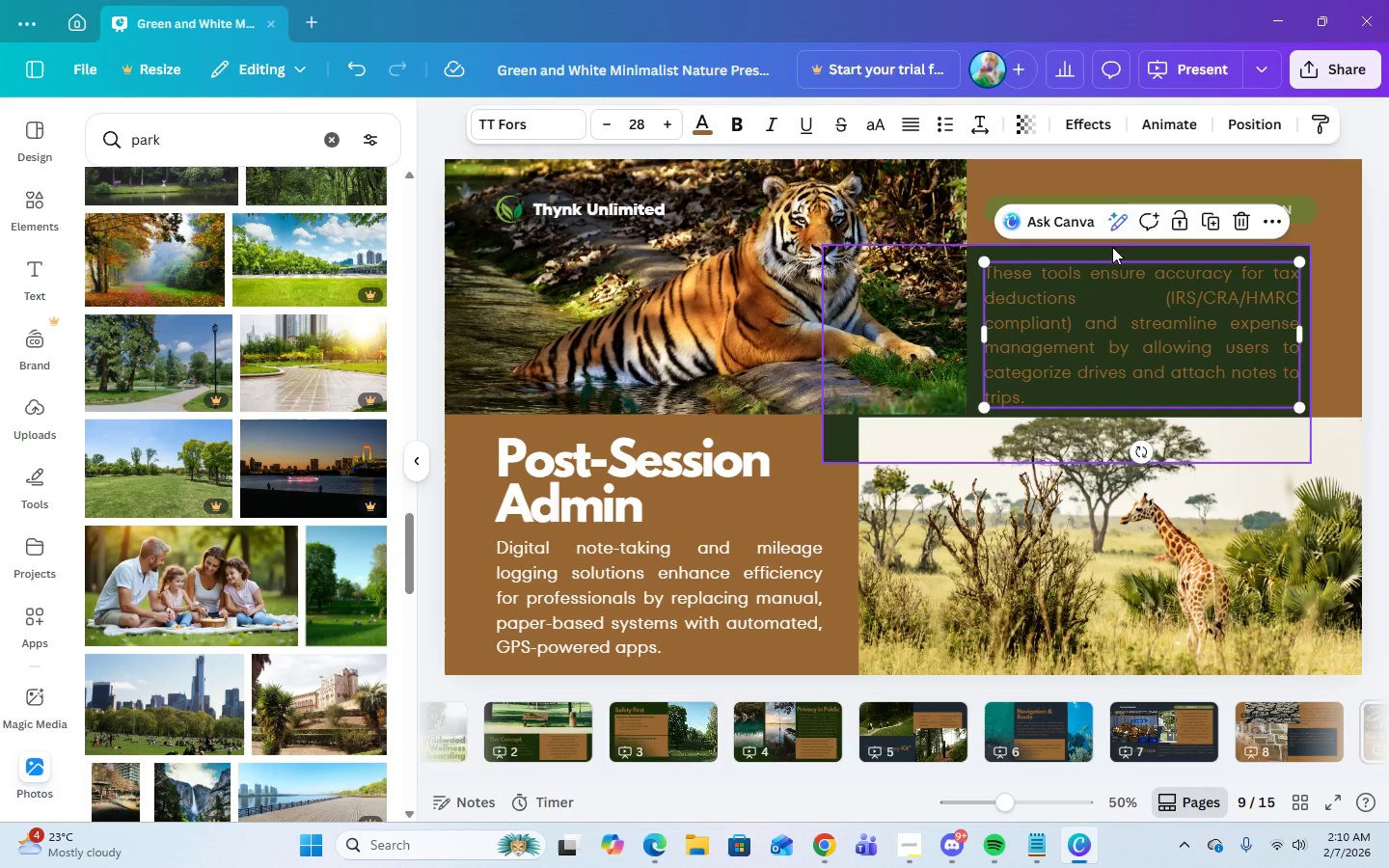 
left_click([1112, 247])
 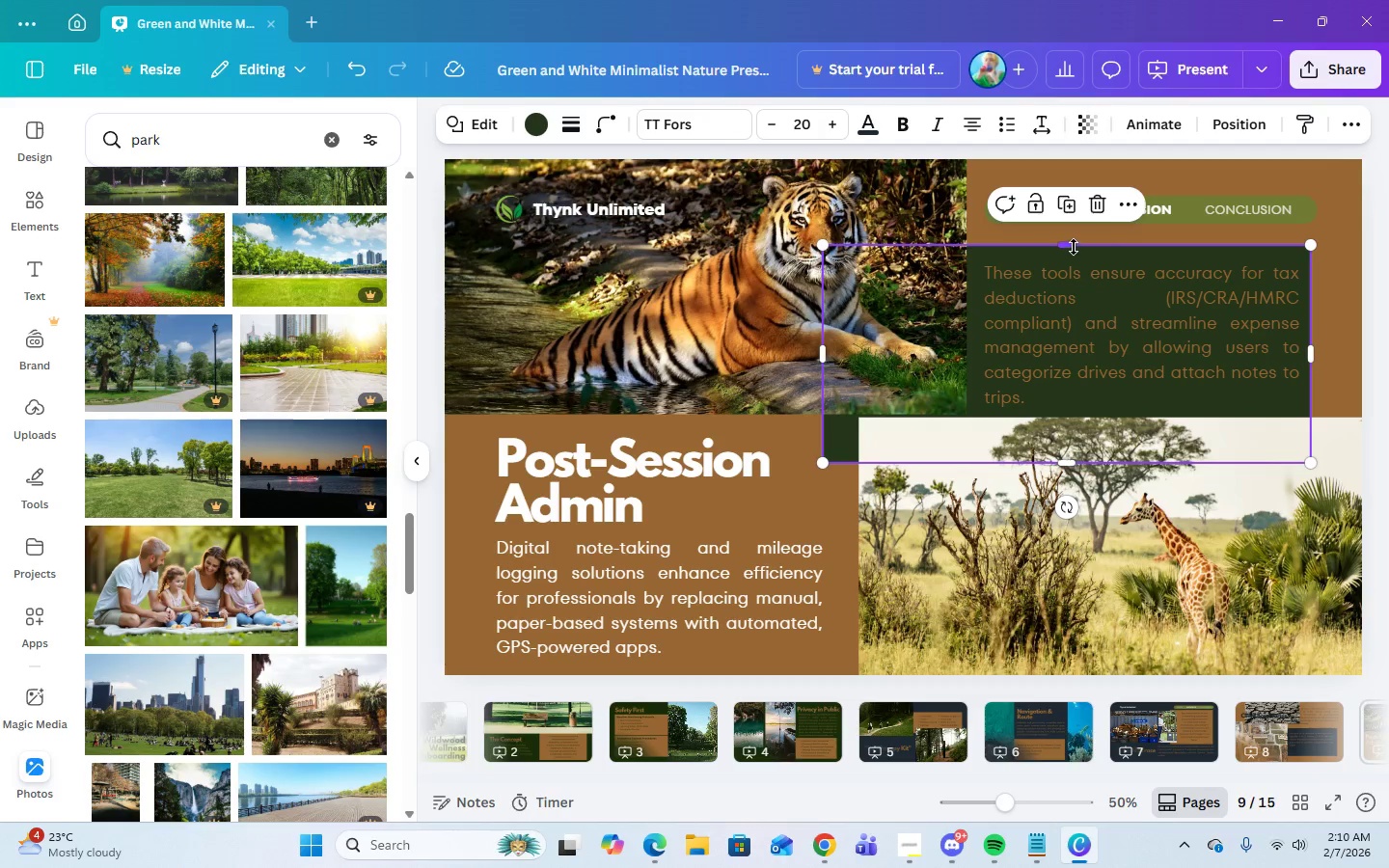 
left_click_drag(start_coordinate=[1074, 247], to_coordinate=[1075, 240])
 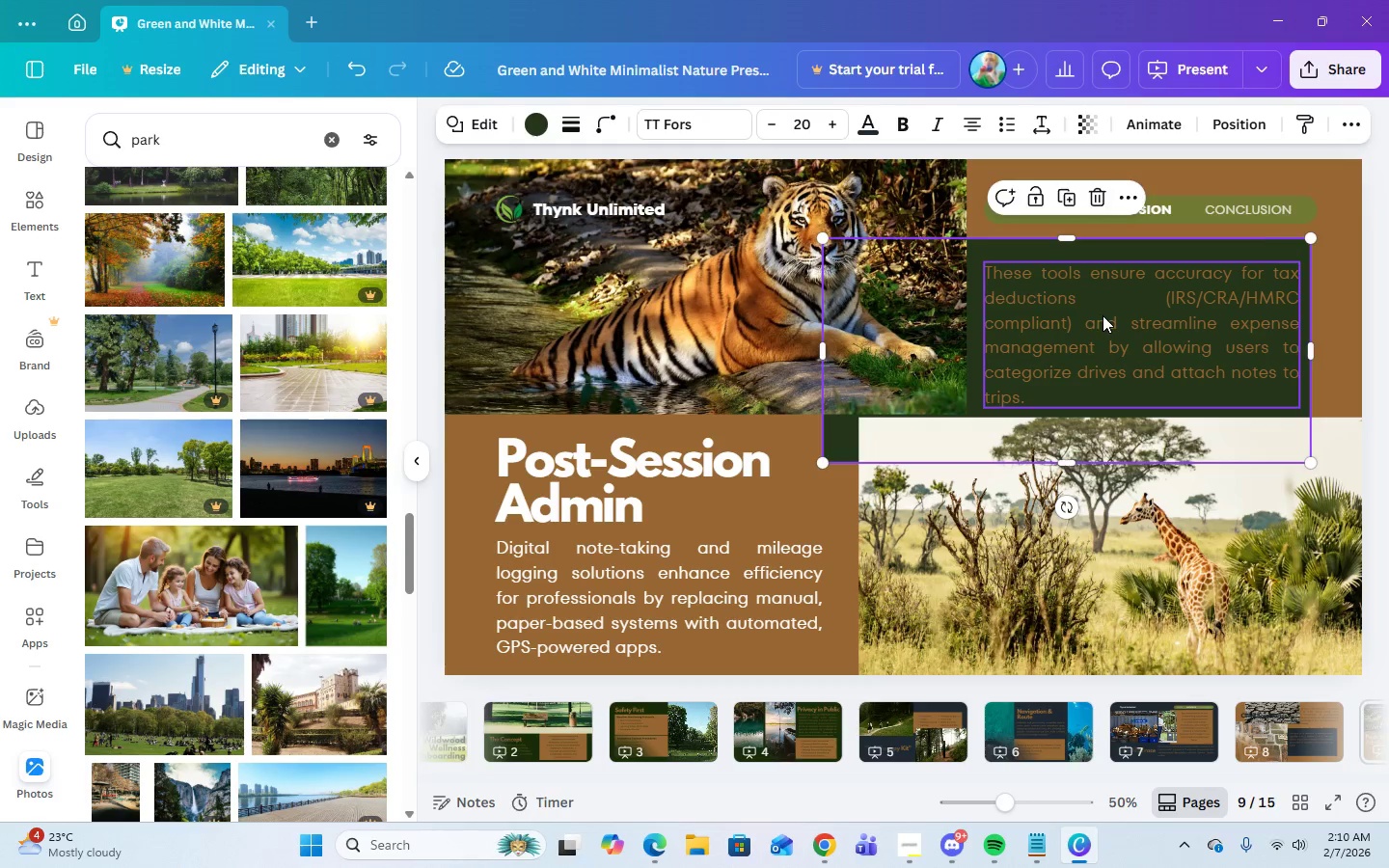 
left_click_drag(start_coordinate=[1103, 315], to_coordinate=[1100, 309])
 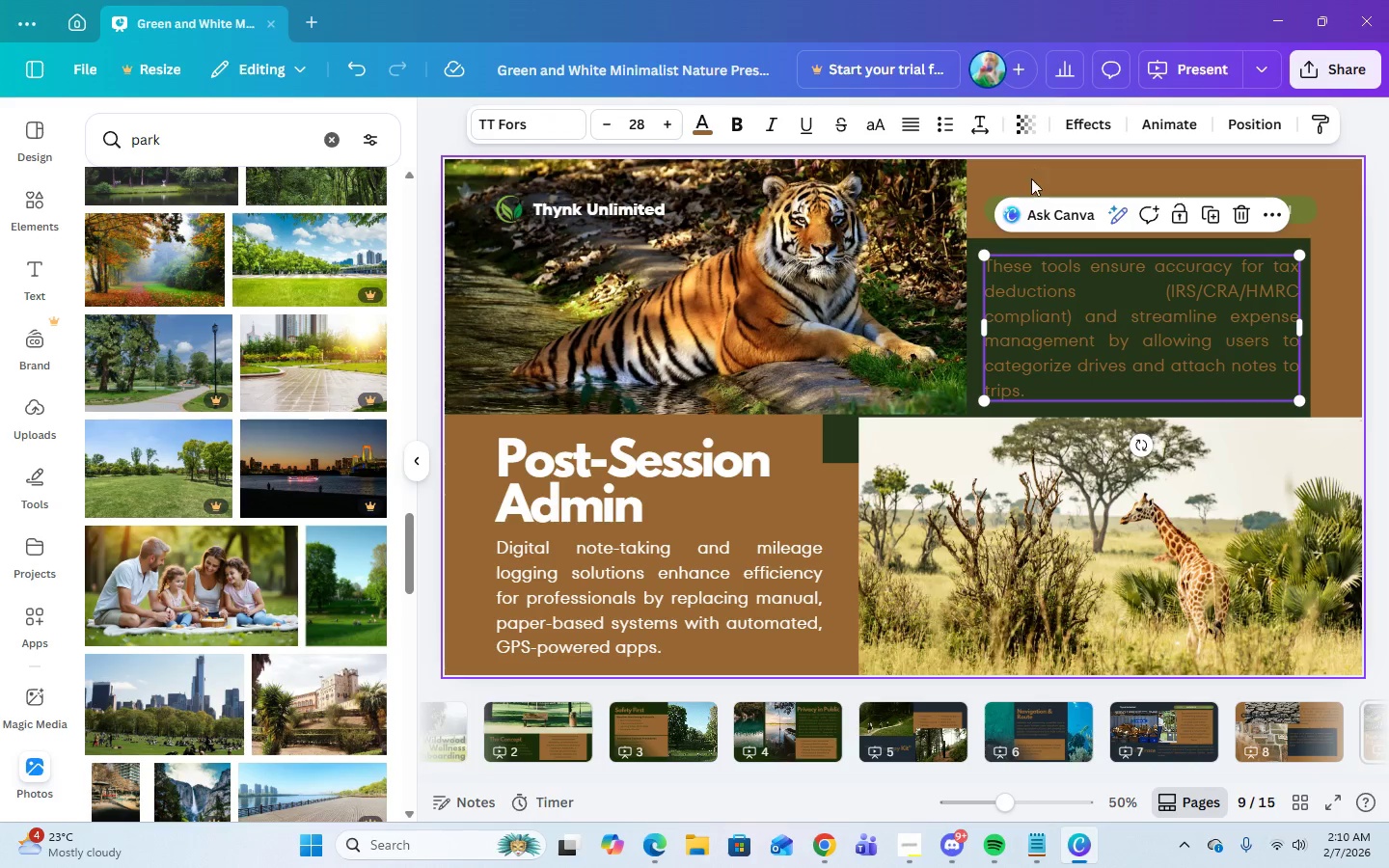 
left_click([1030, 182])
 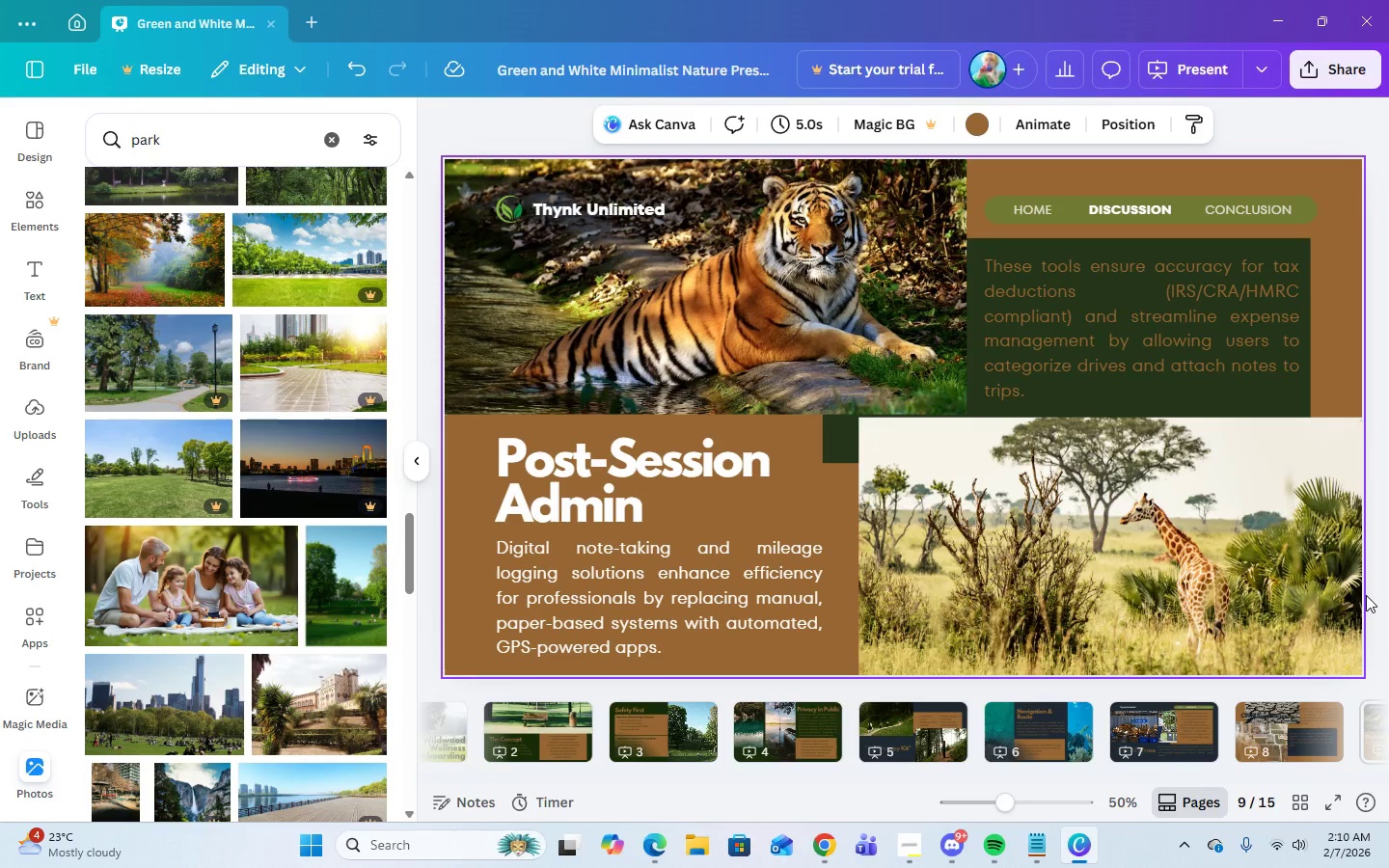 
wait(10.02)
 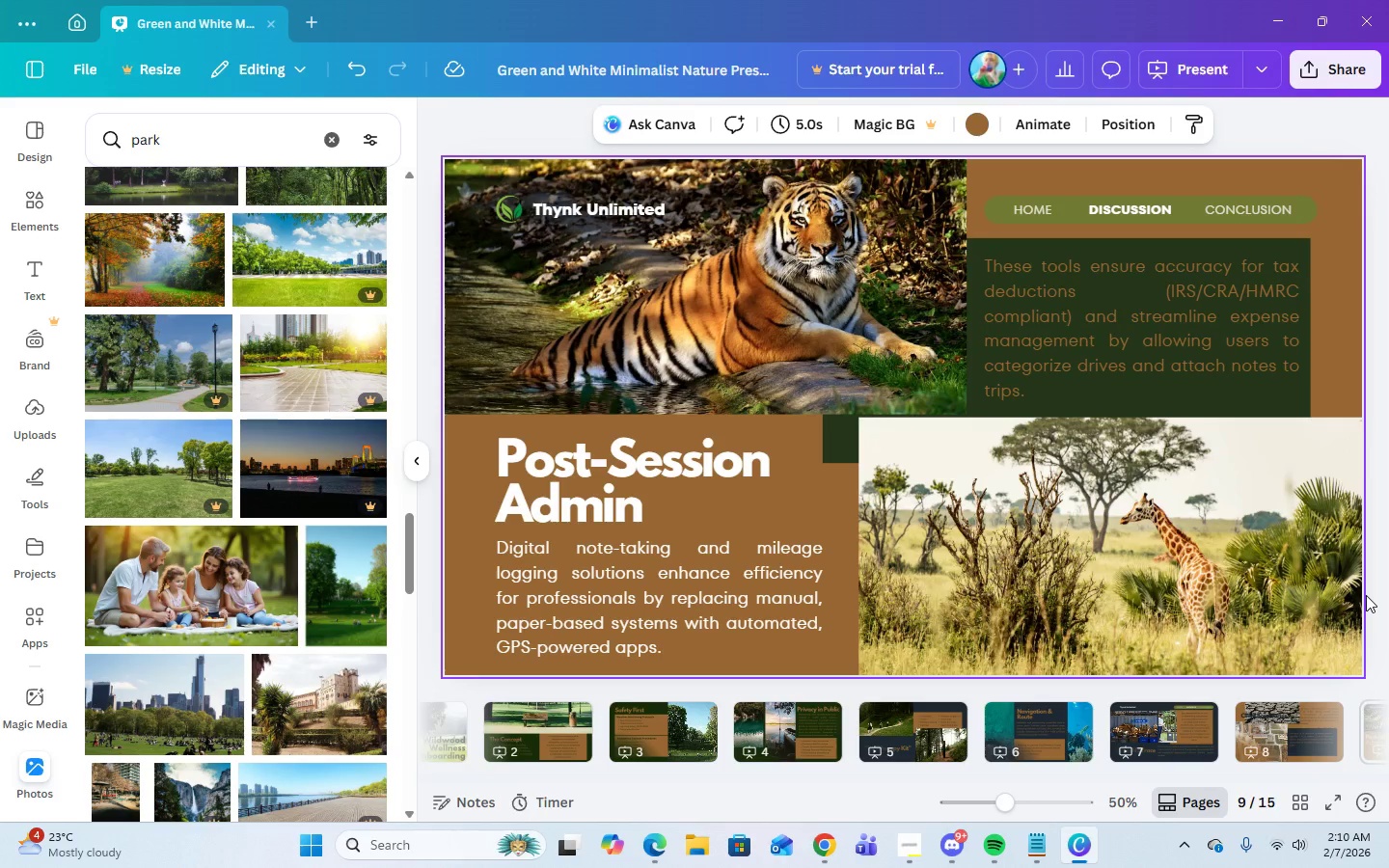 
left_click([1313, 740])
 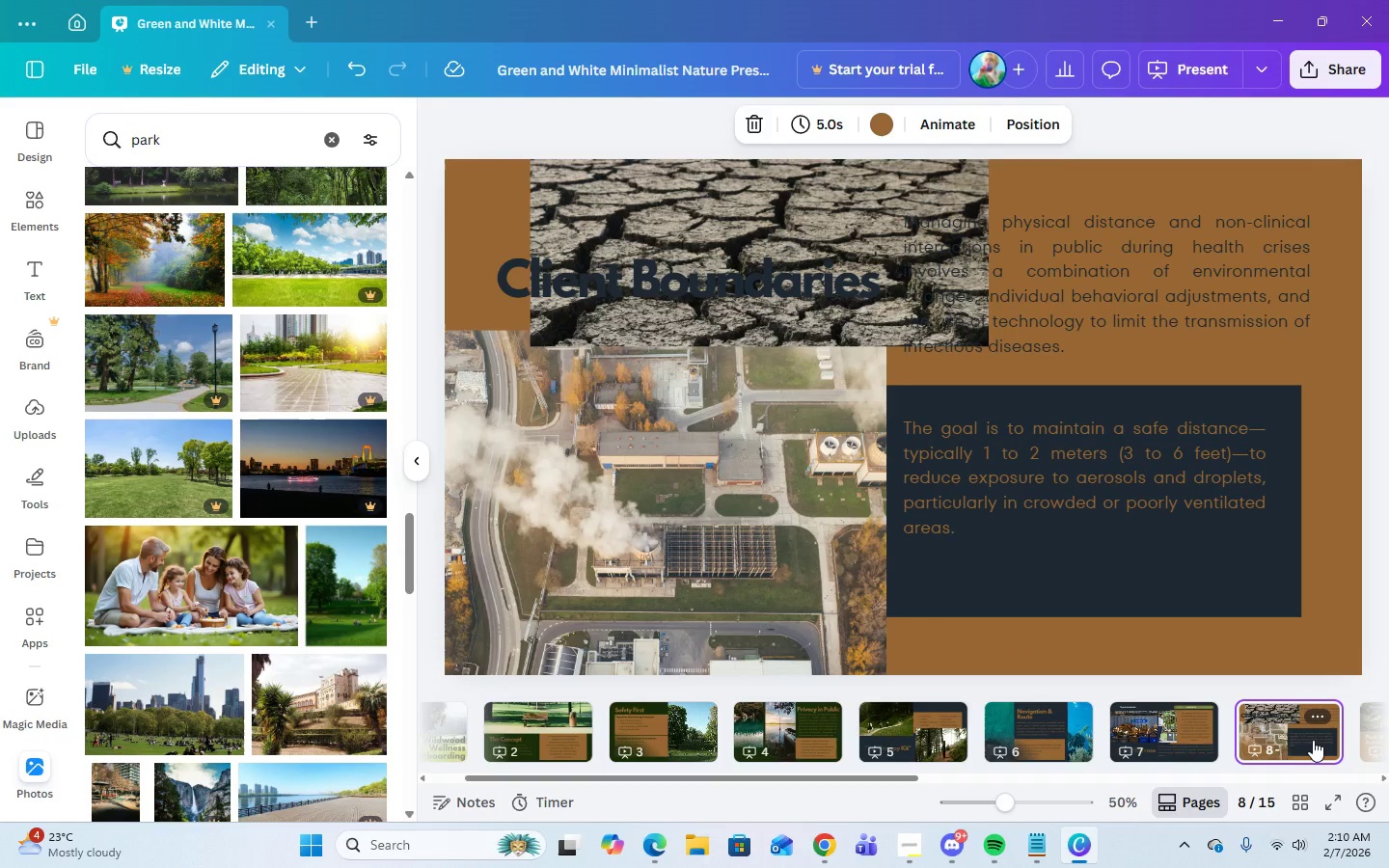 
key(ArrowRight)
 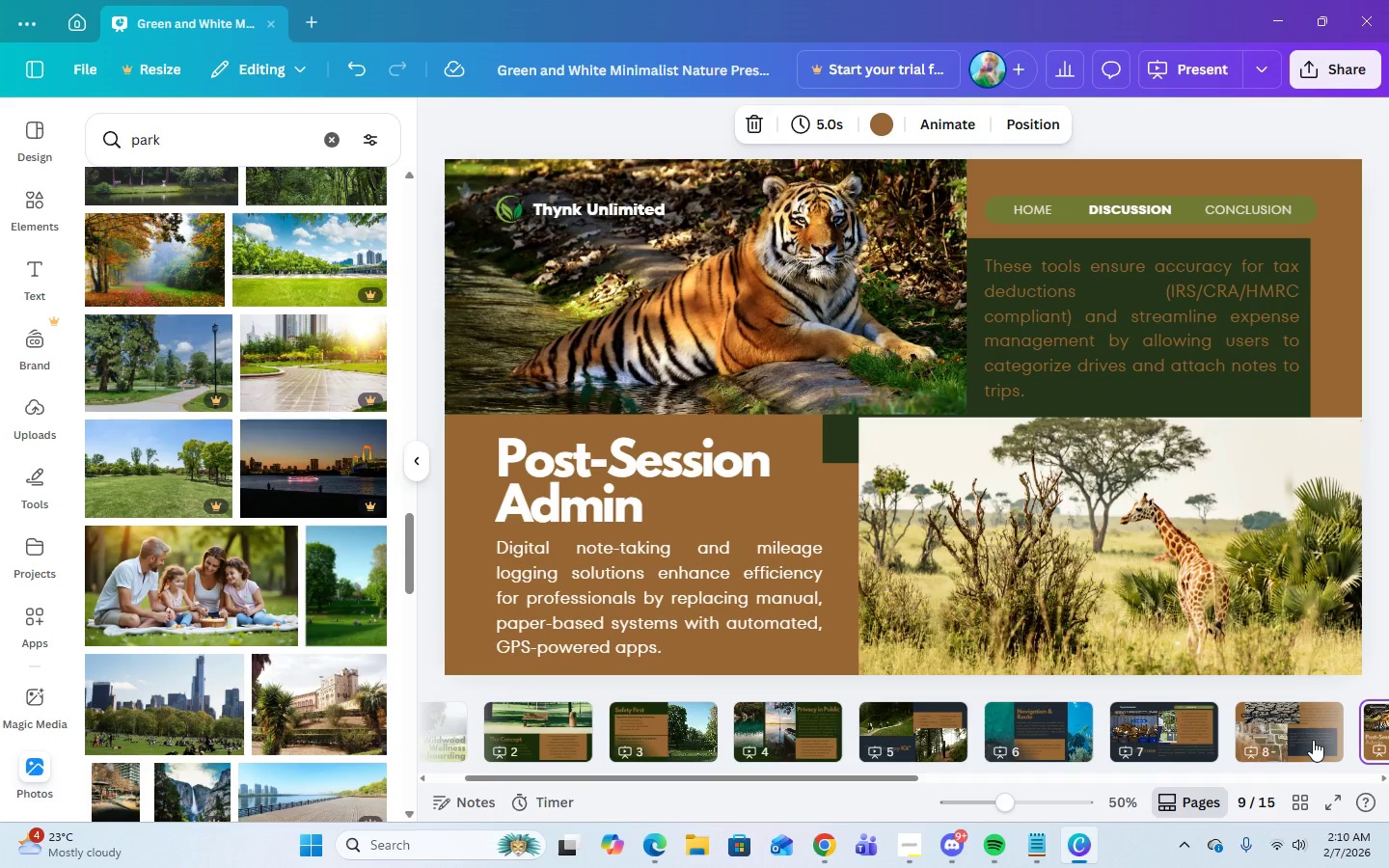 
wait(25.59)
 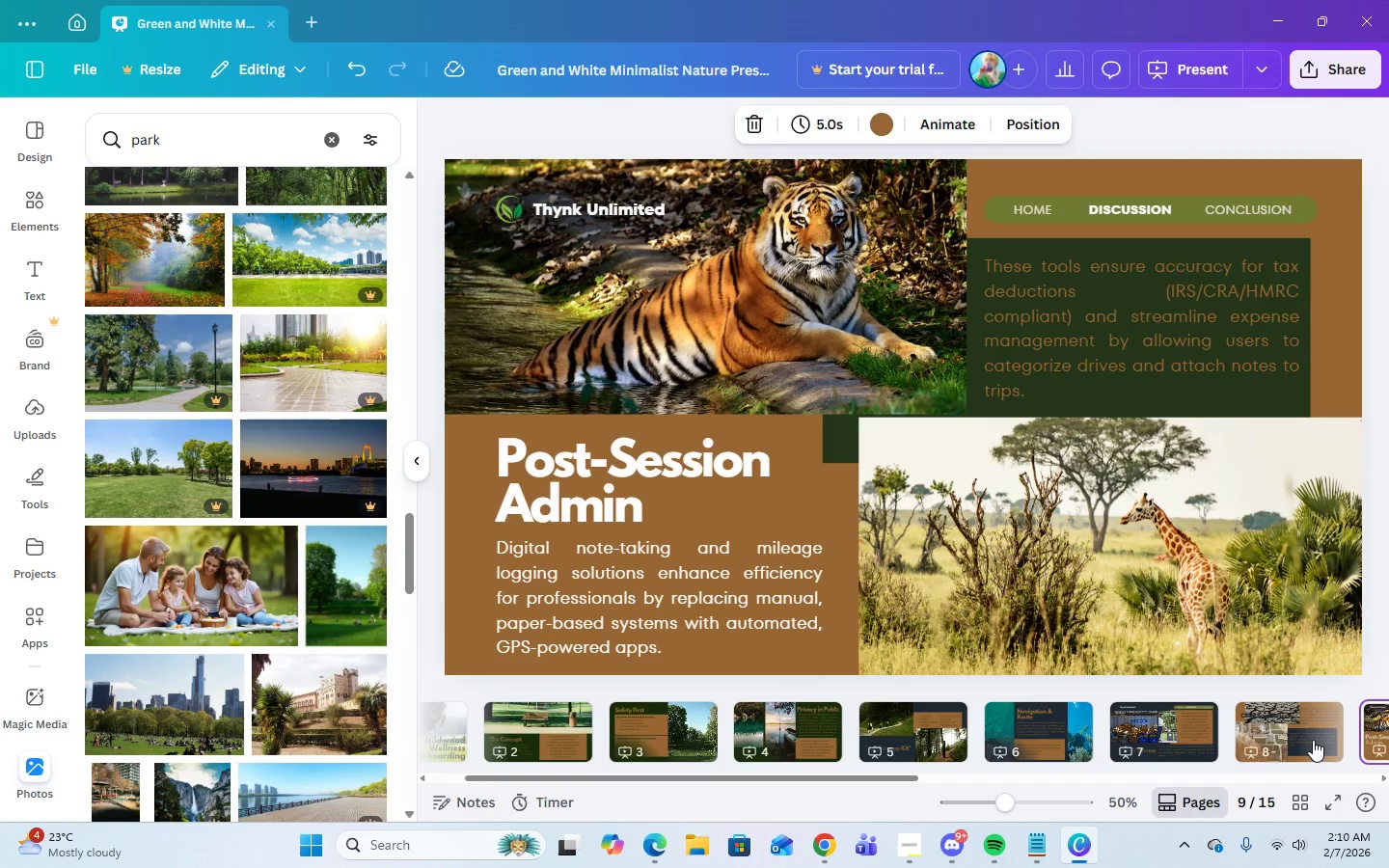 
left_click([536, 717])
 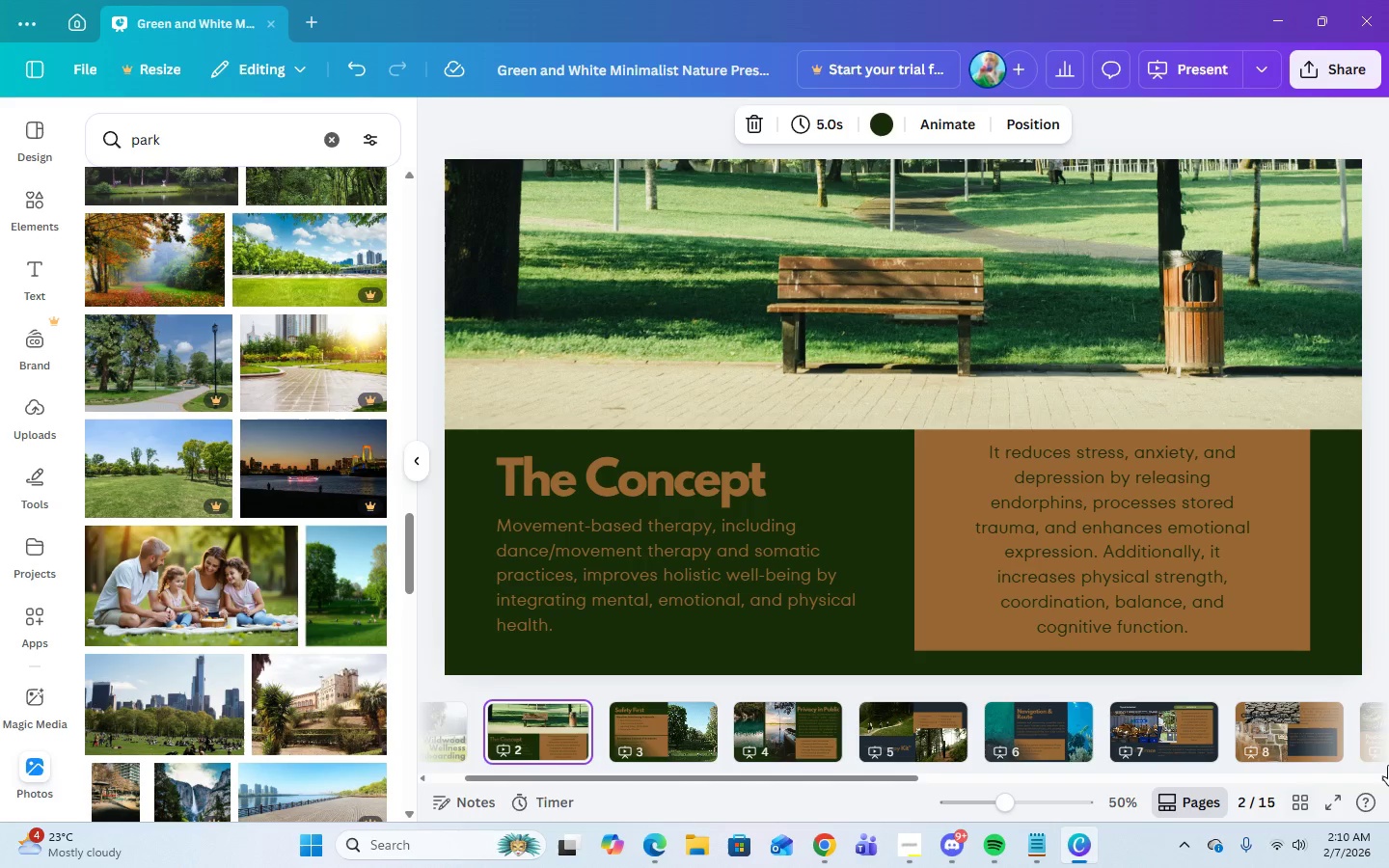 
key(ArrowLeft)
 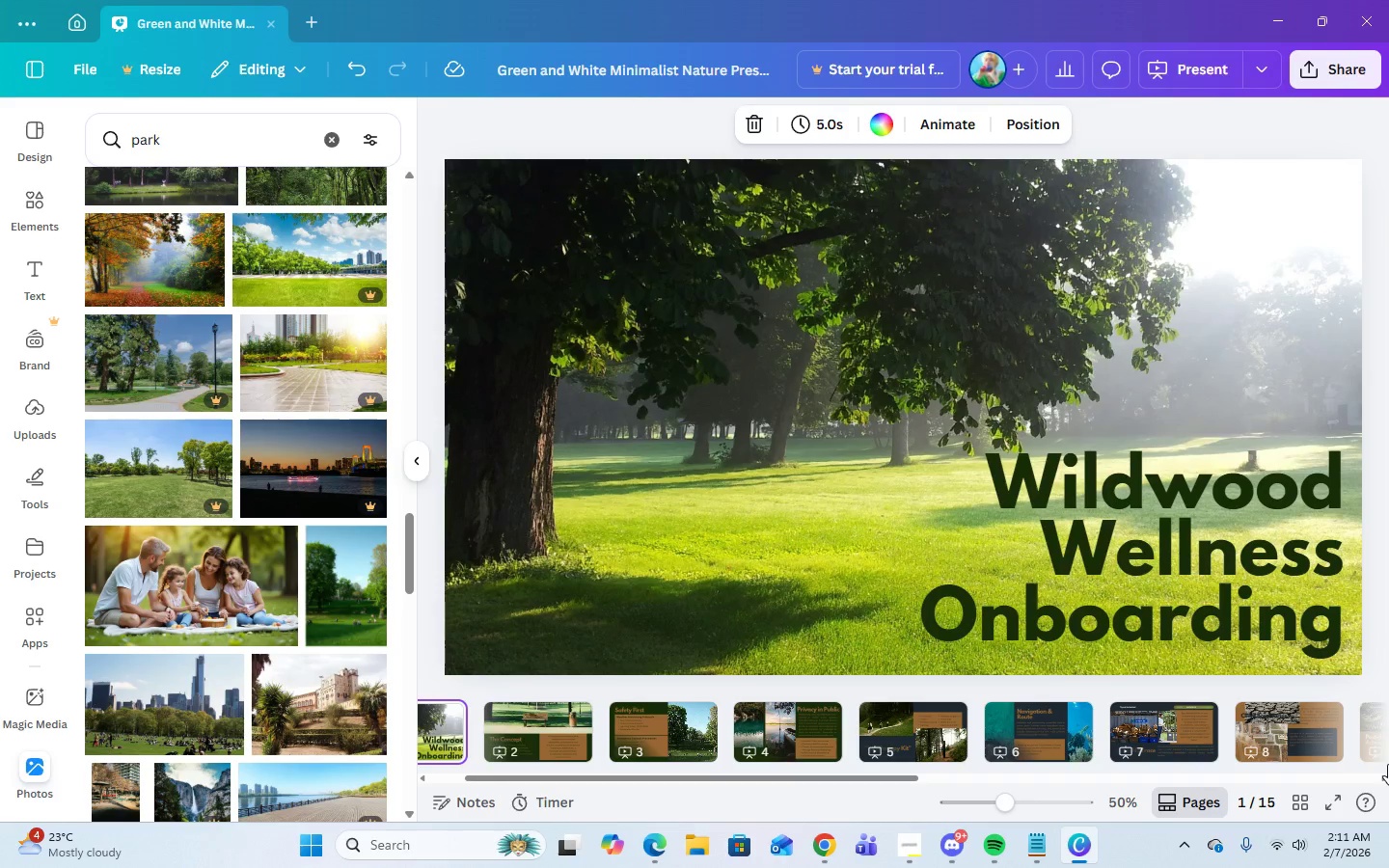 
key(ArrowRight)
 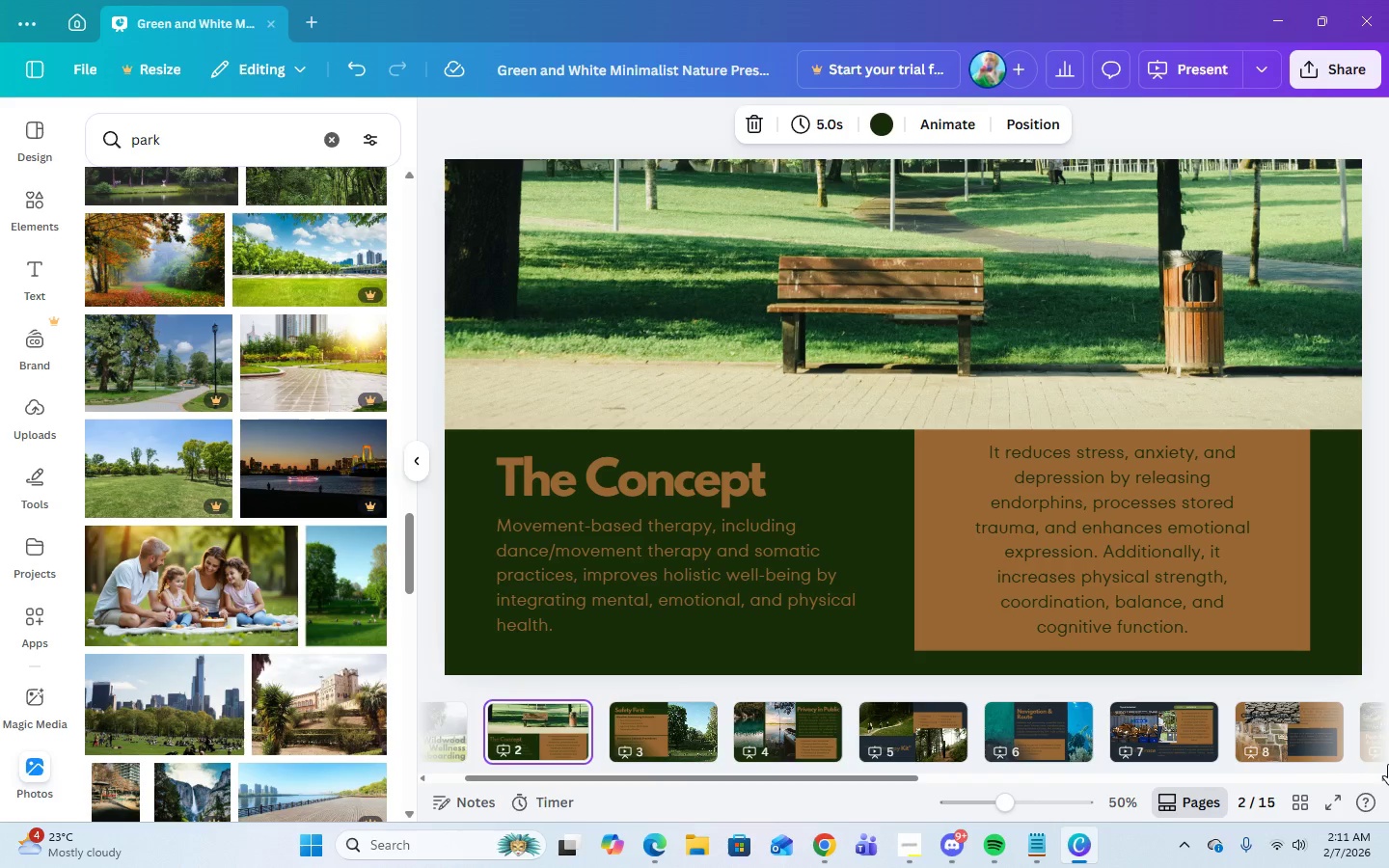 
key(ArrowRight)
 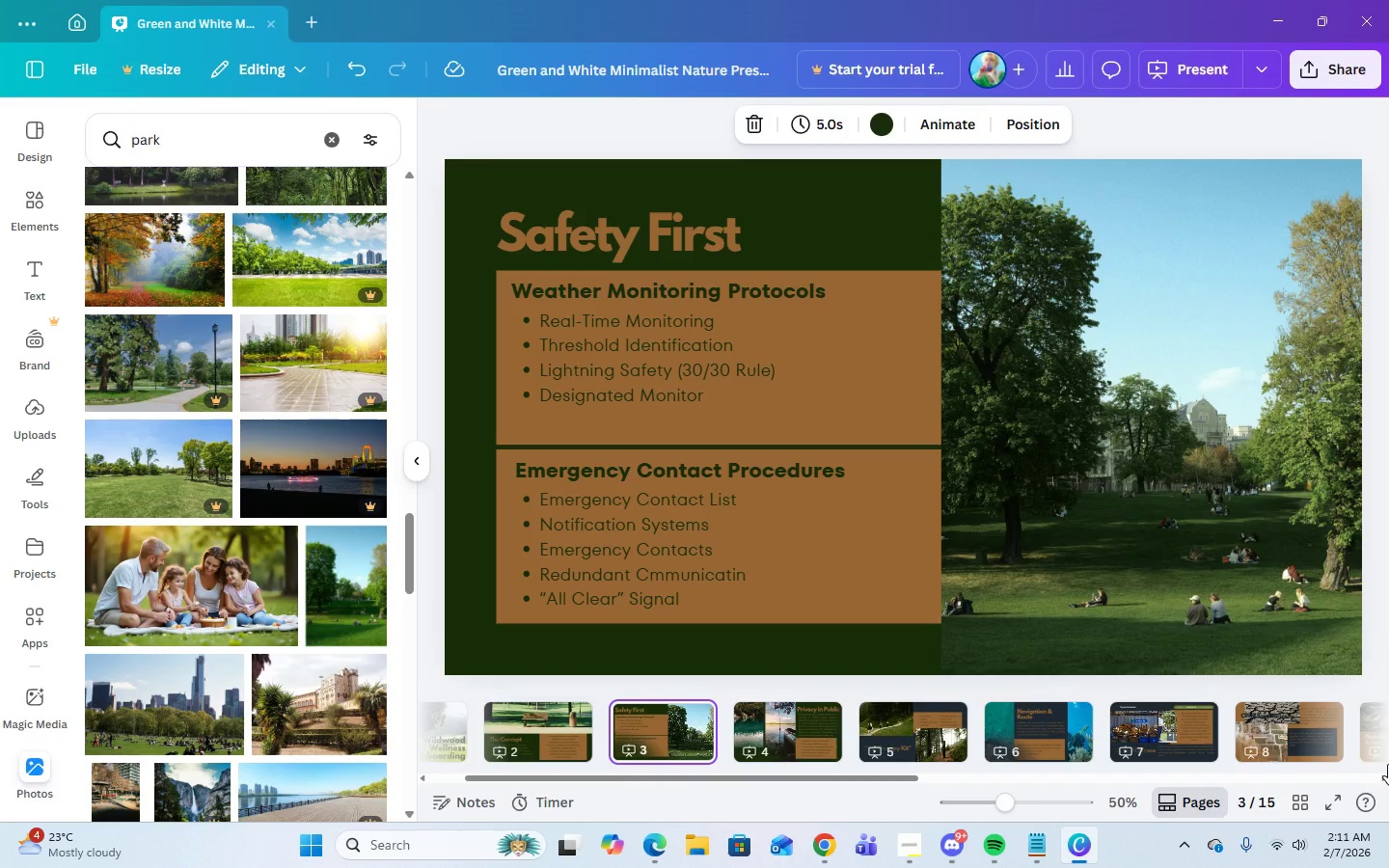 